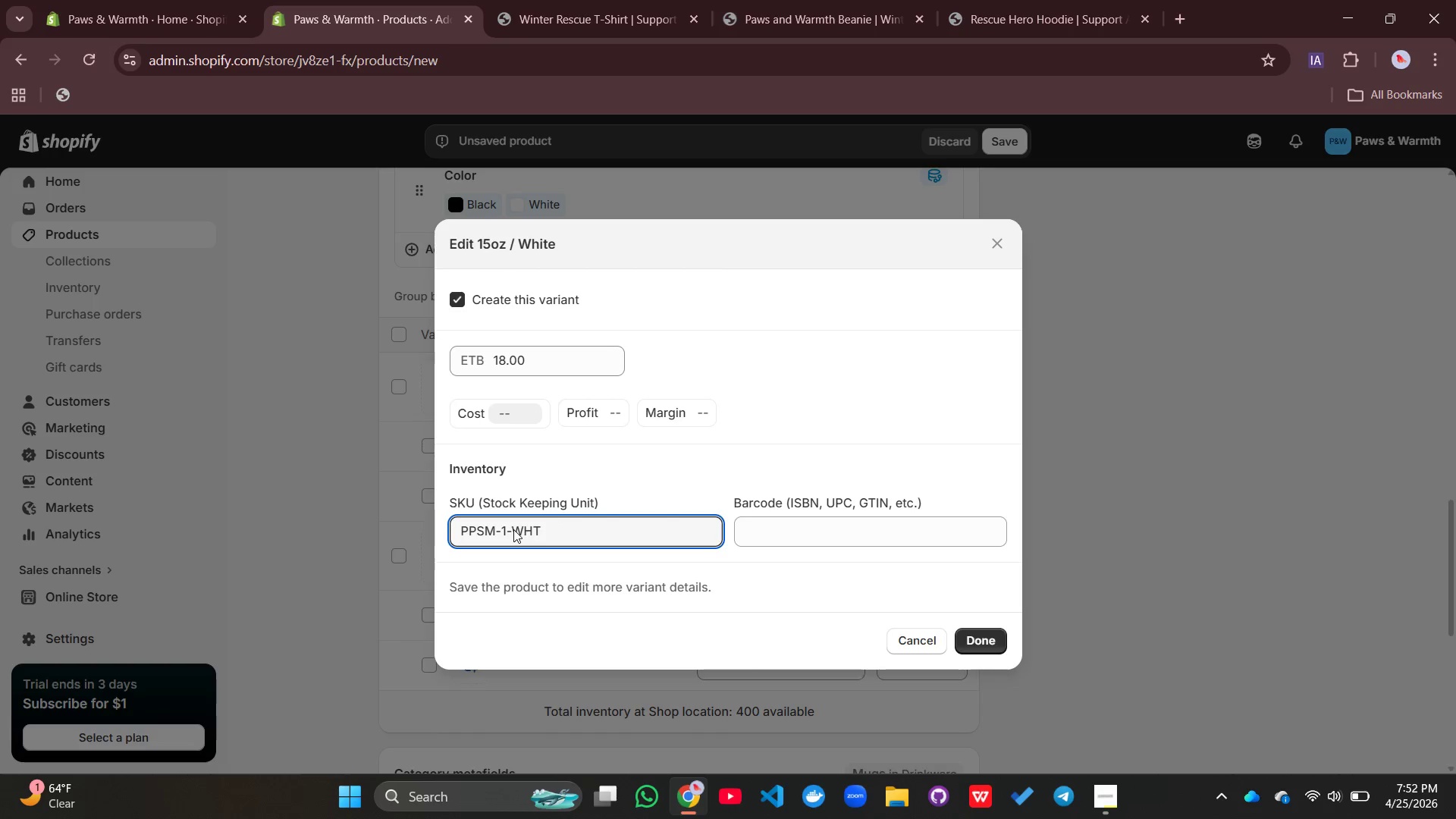 
key(5)
 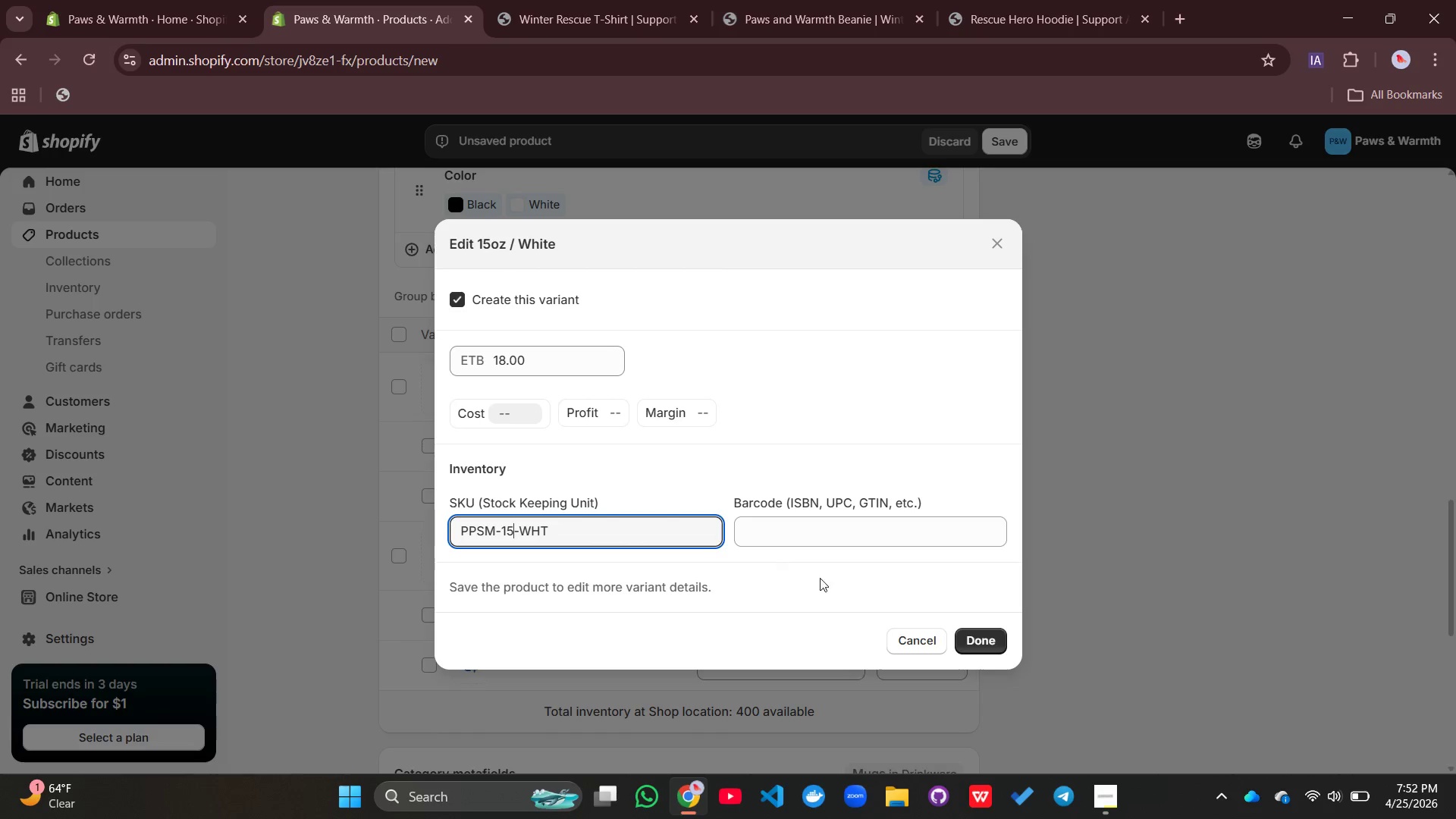 
left_click([989, 645])
 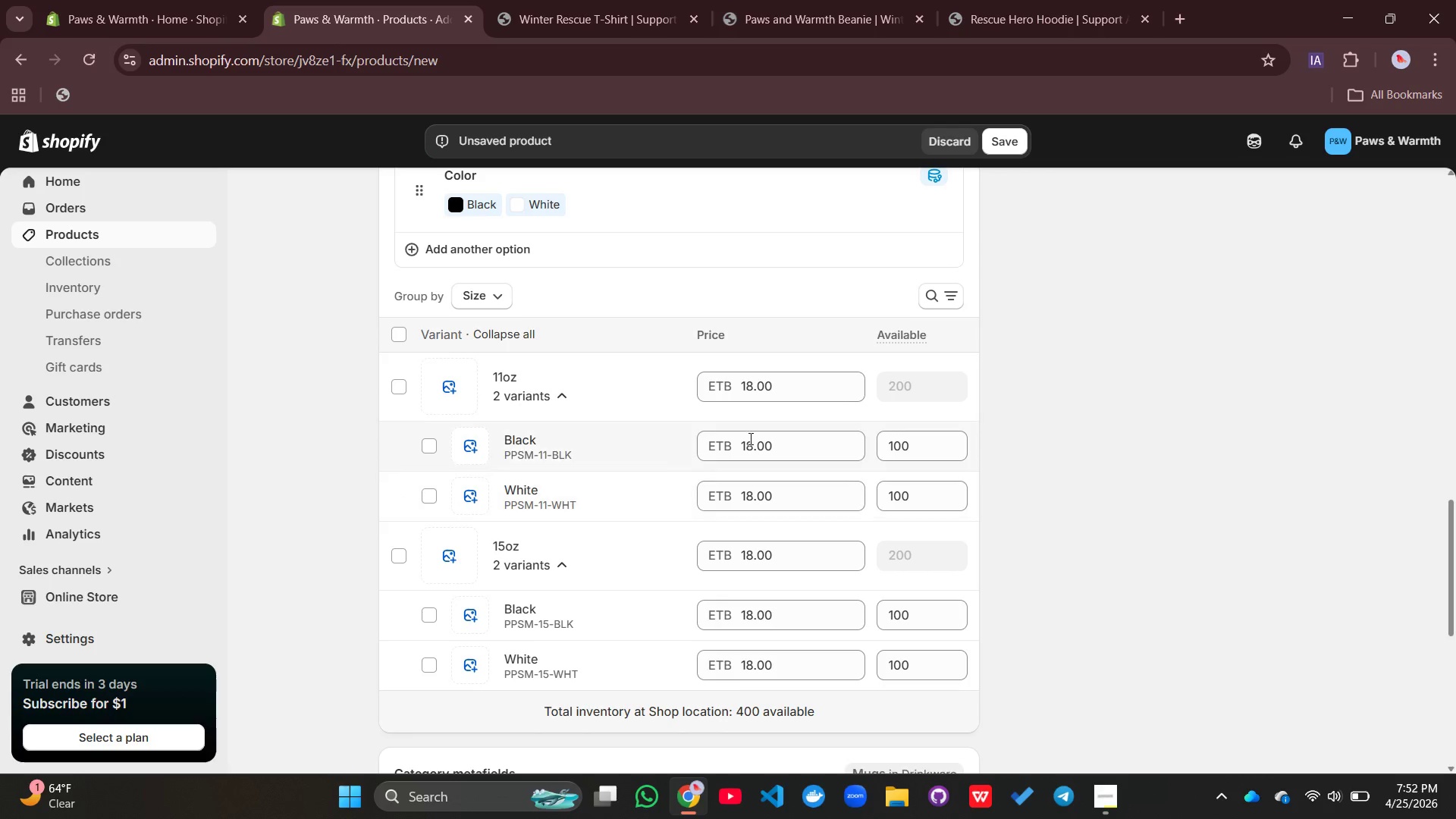 
scroll: coordinate [750, 437], scroll_direction: down, amount: 1.0
 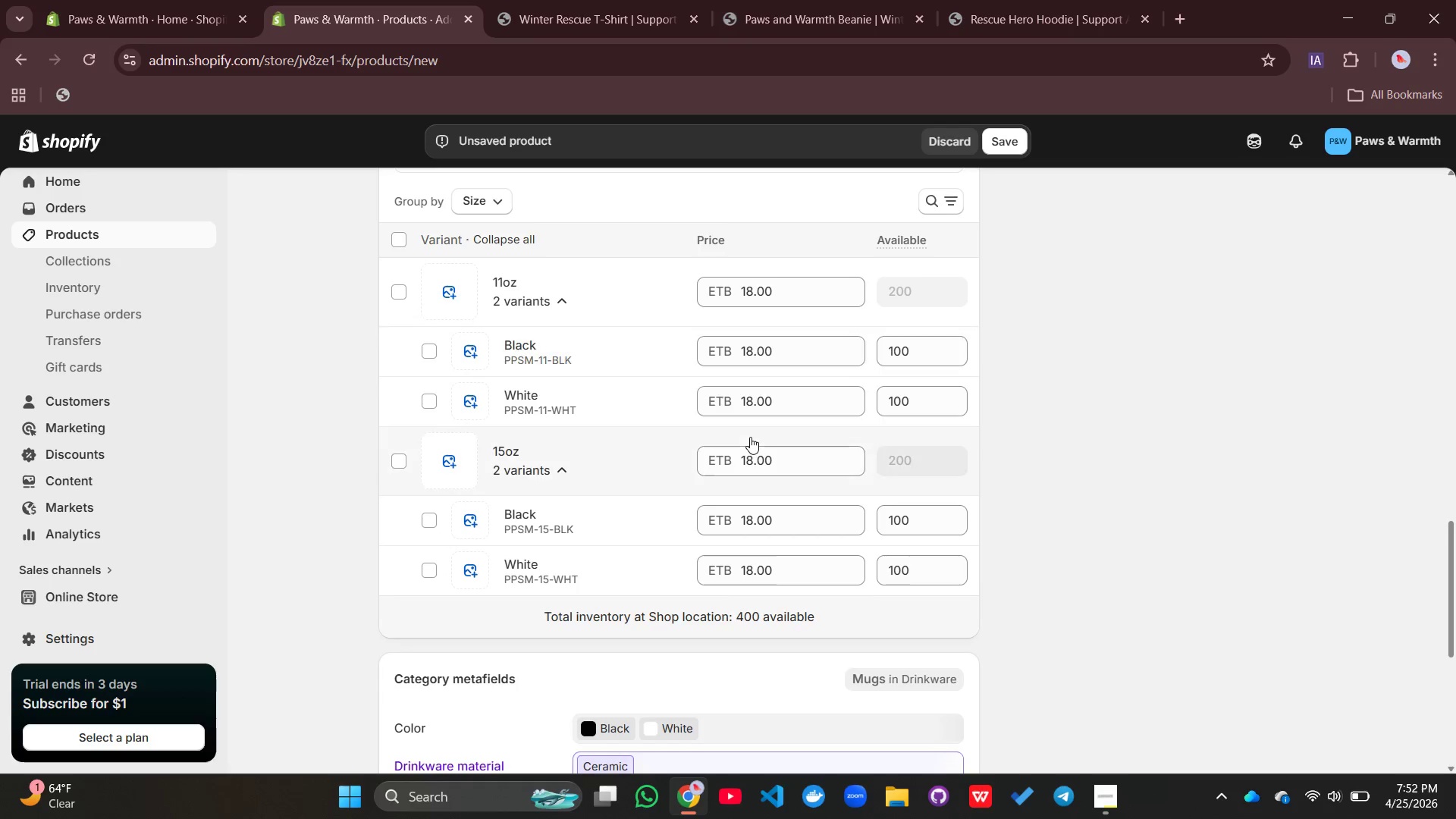 
scroll: coordinate [750, 437], scroll_direction: up, amount: 1.0
 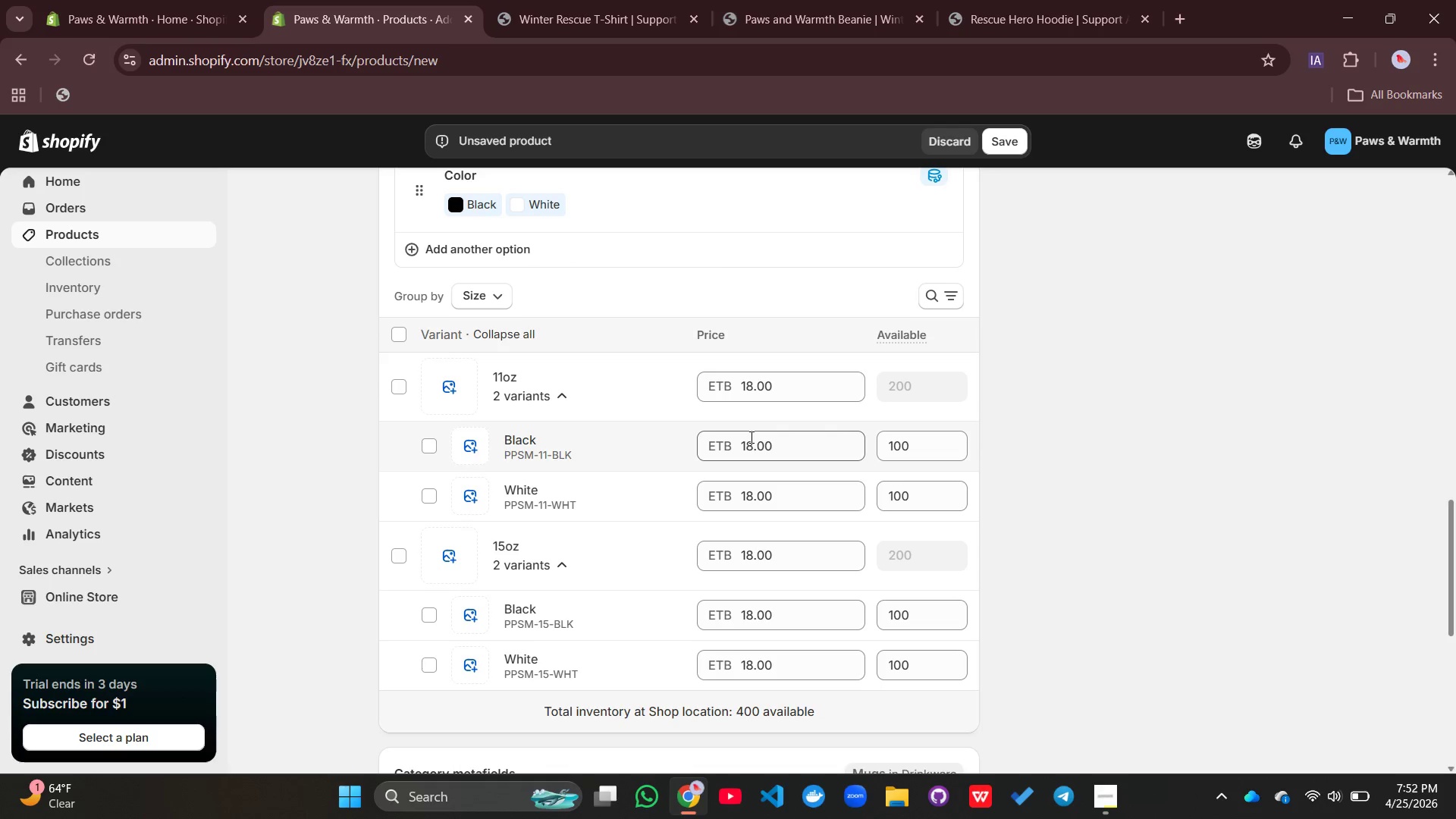 
scroll: coordinate [750, 437], scroll_direction: down, amount: 2.0
 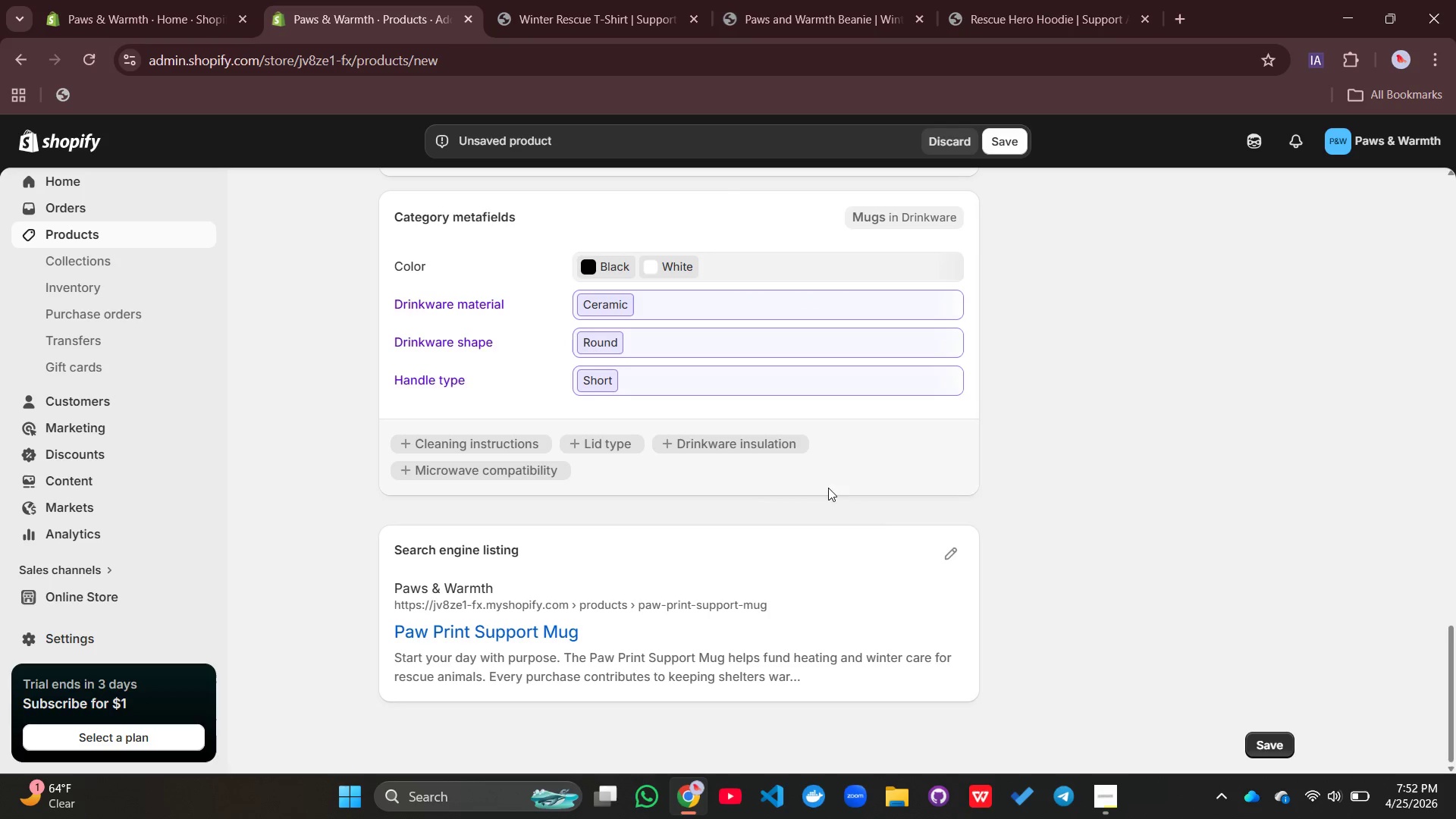 
left_click([949, 562])
 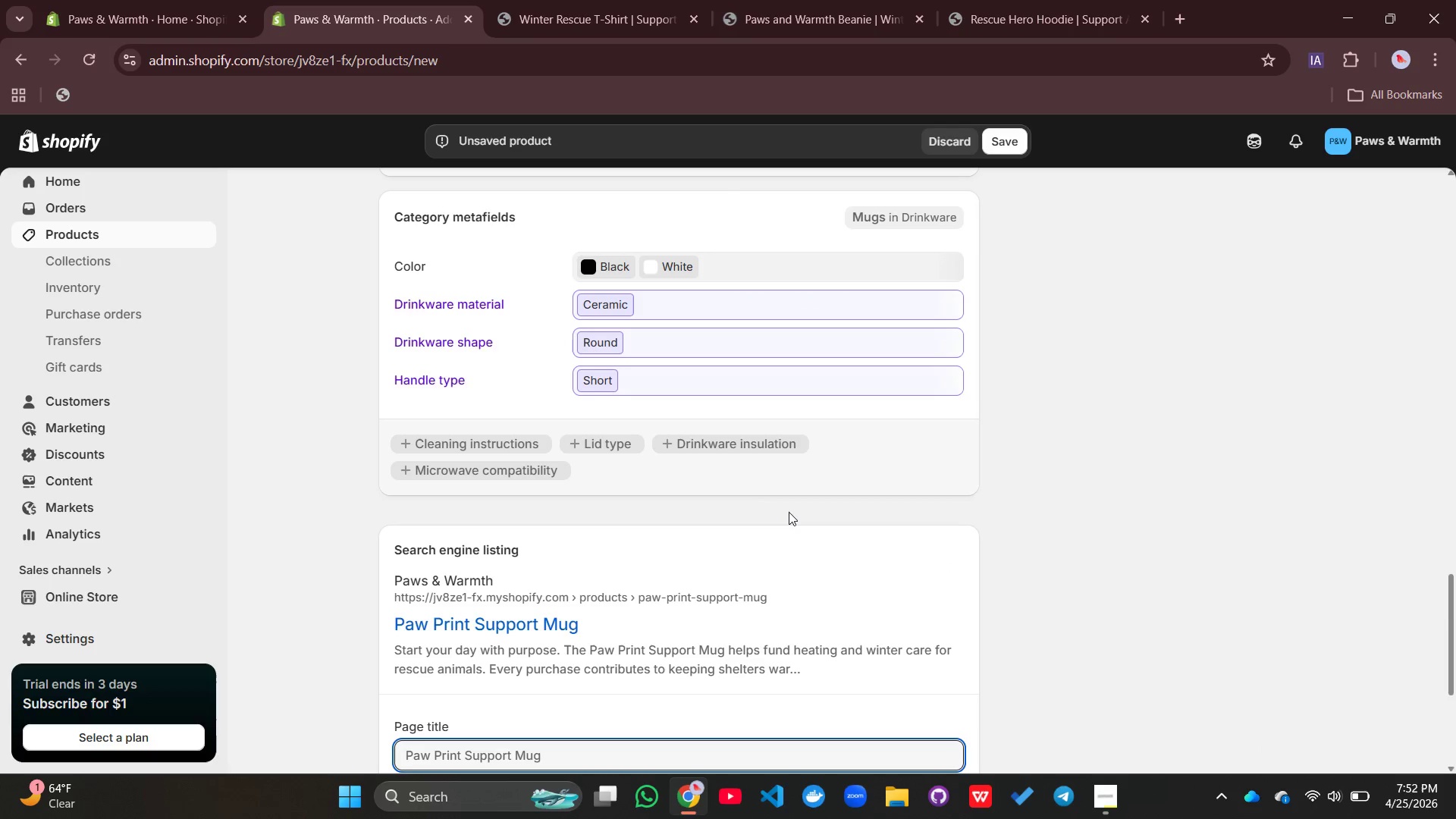 
scroll: coordinate [690, 543], scroll_direction: down, amount: 2.0
 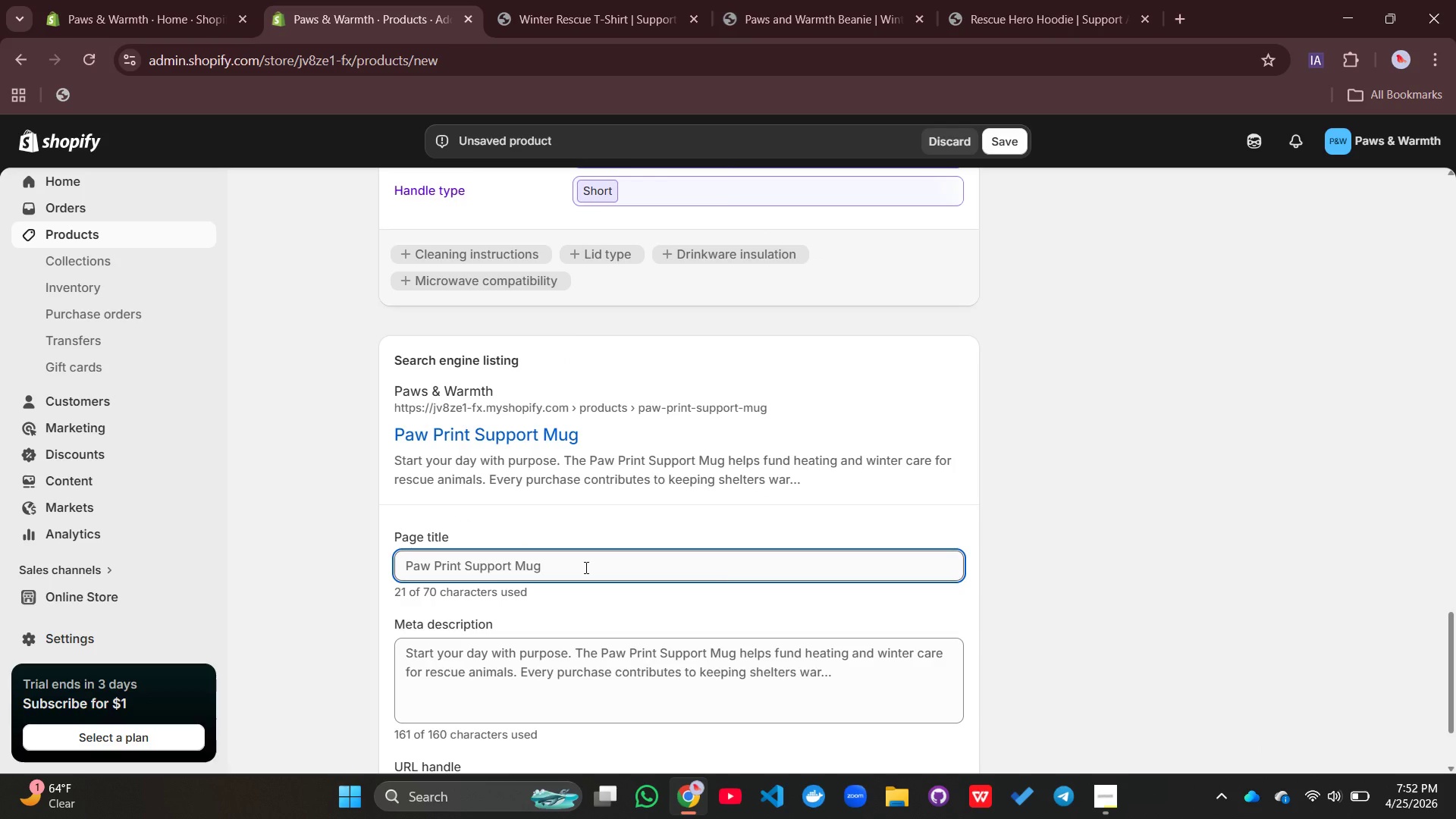 
left_click([585, 567])
 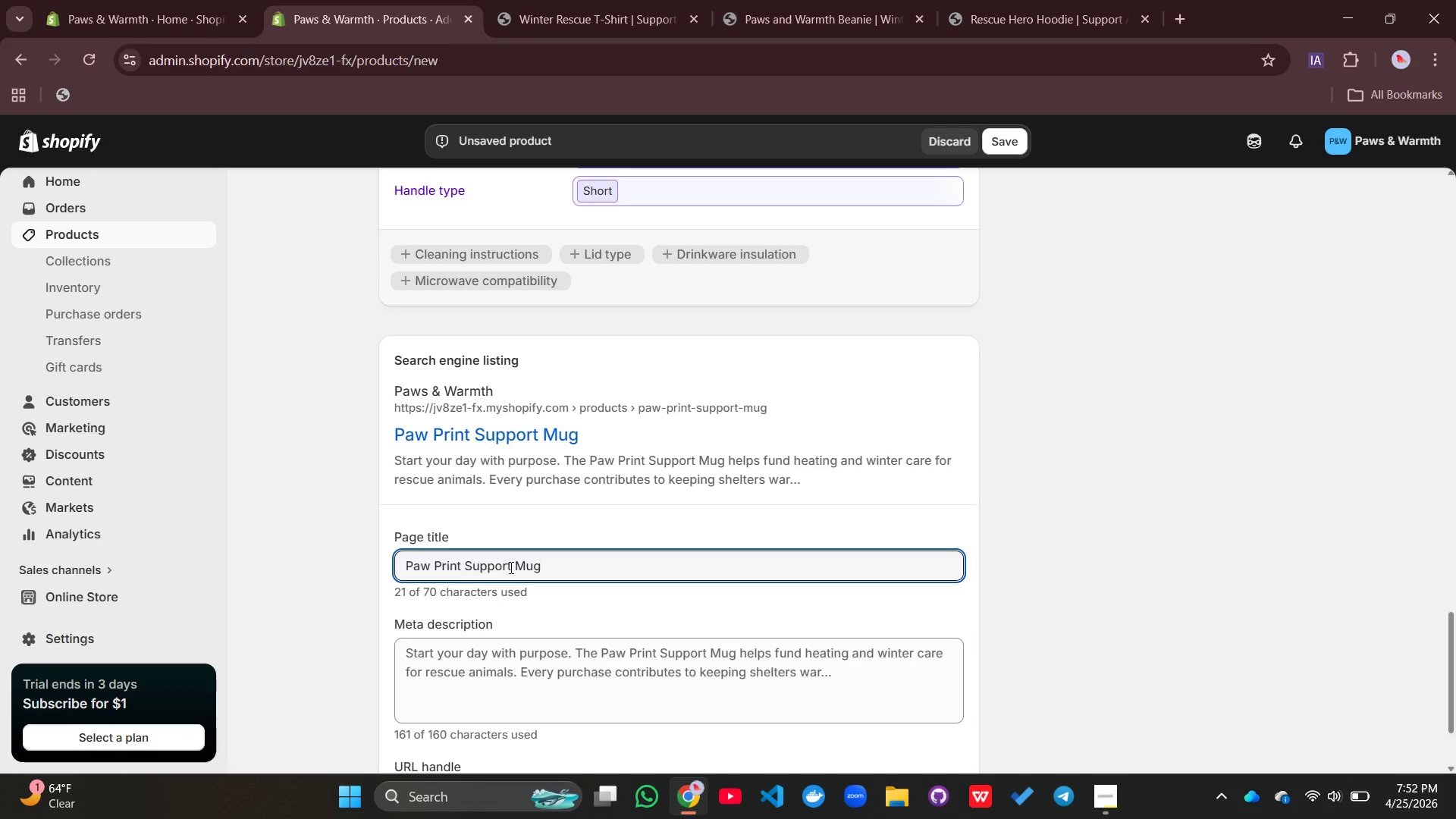 
left_click_drag(start_coordinate=[513, 566], to_coordinate=[463, 579])
 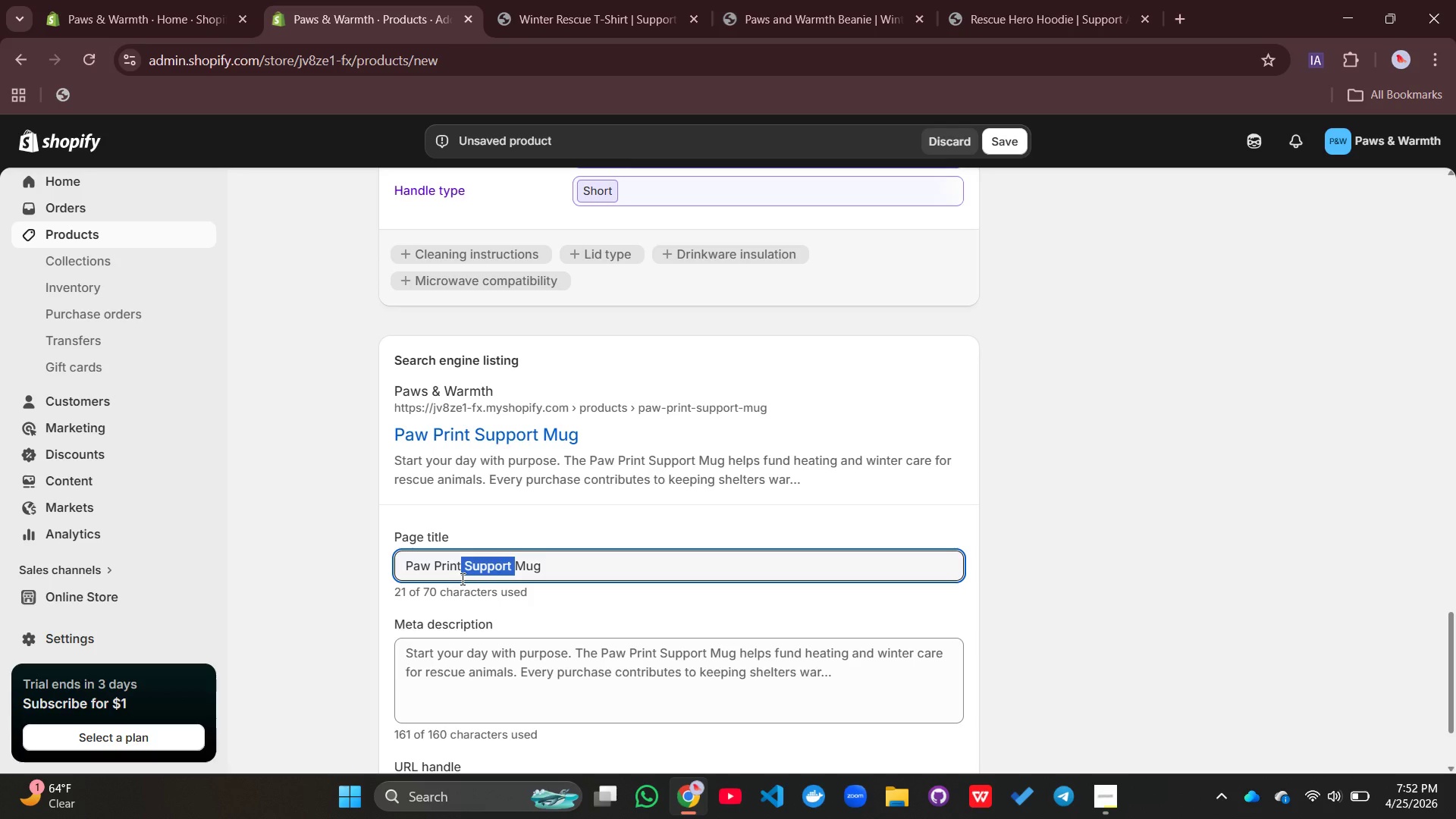 
key(Backspace)
 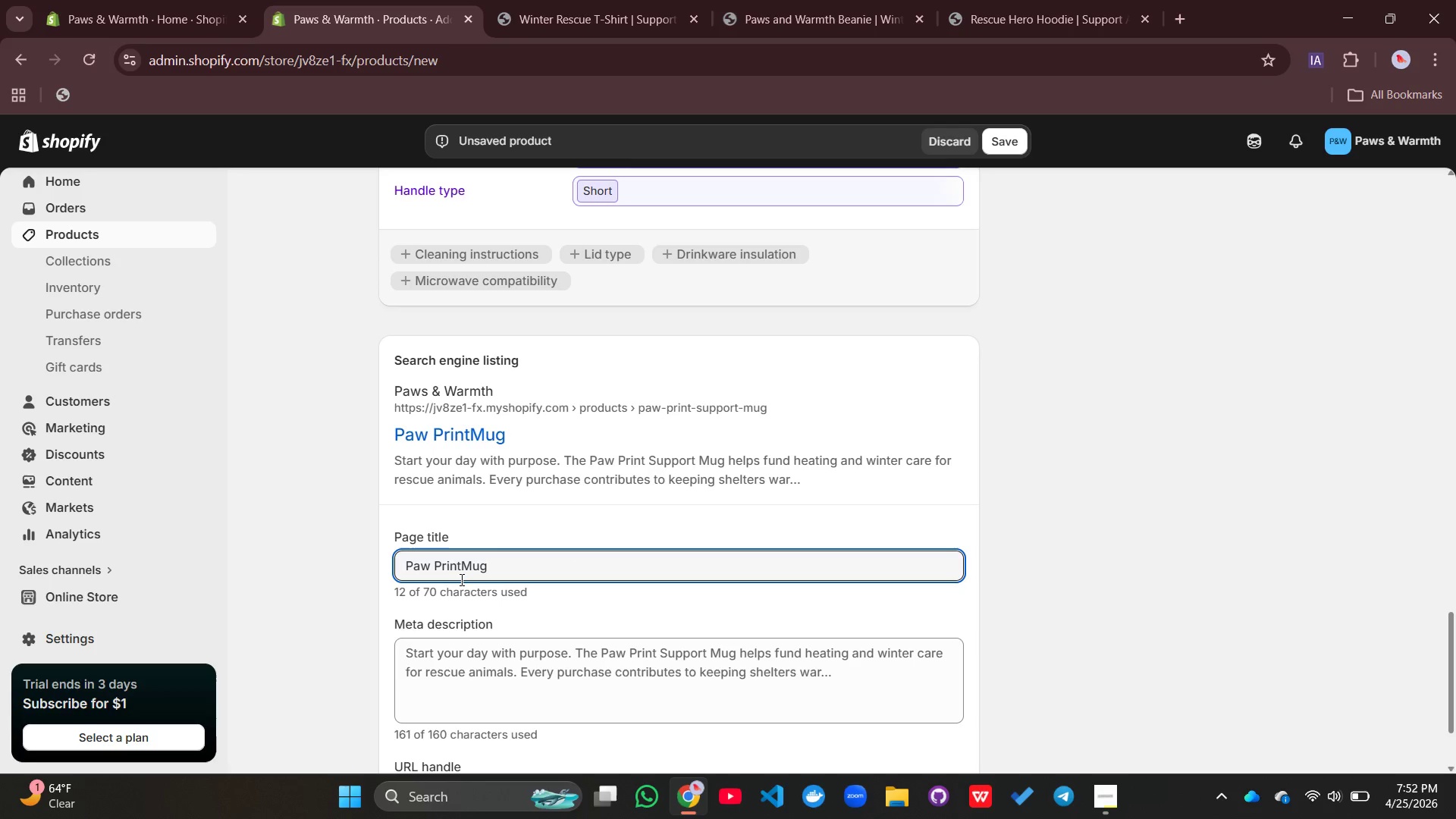 
key(Space)
 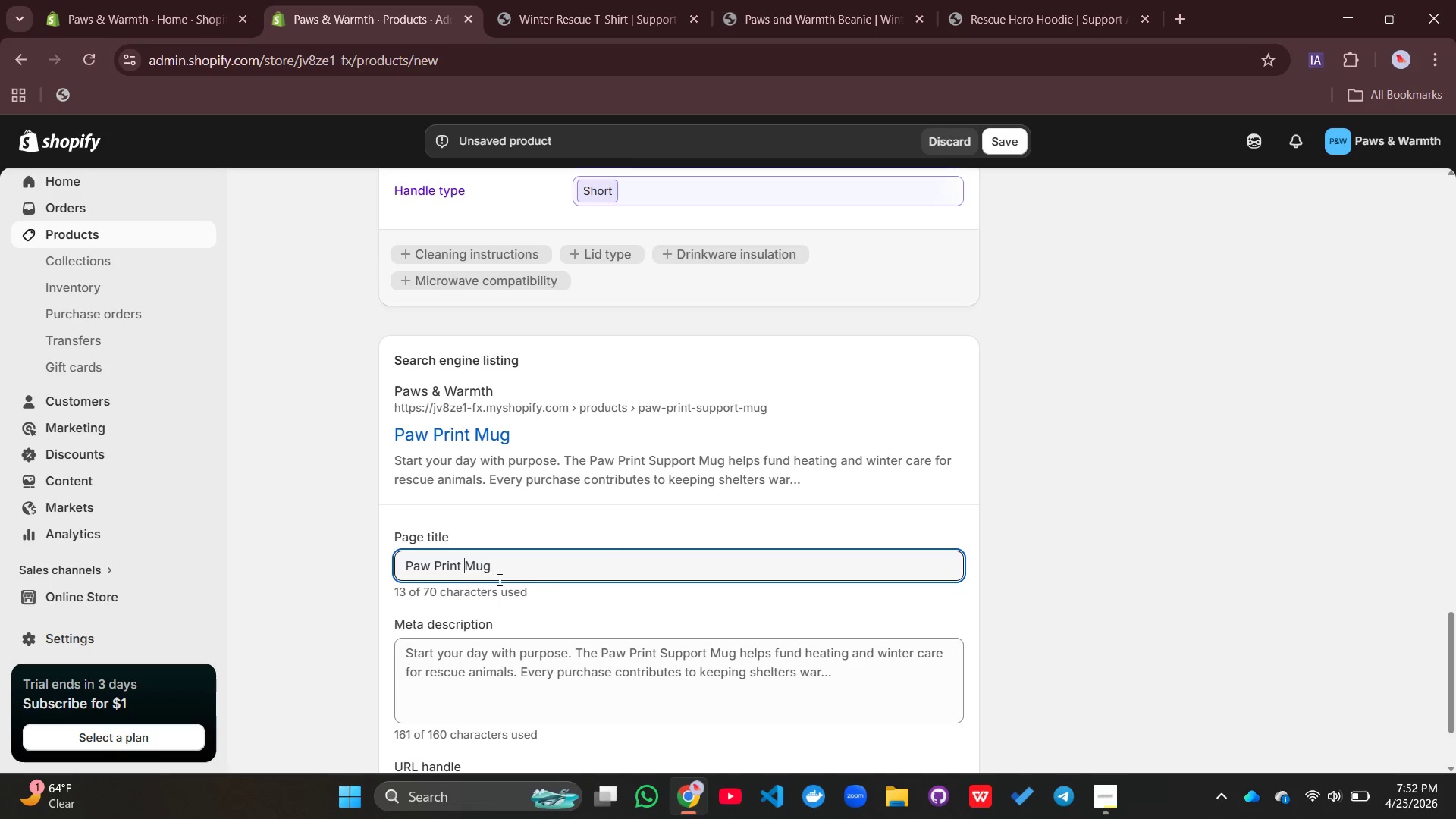 
left_click([503, 577])
 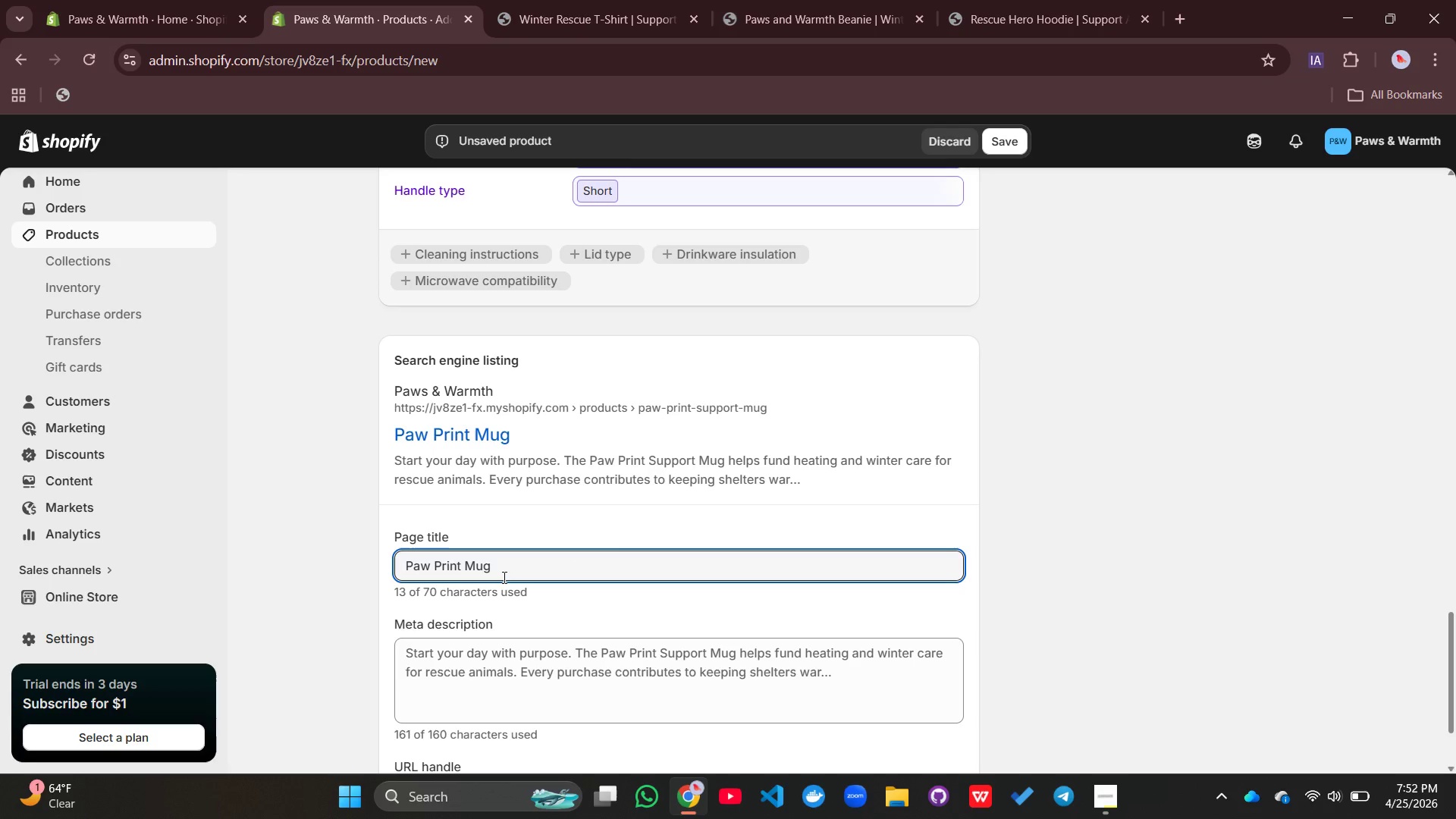 
type( | Support Animal Rescue)
 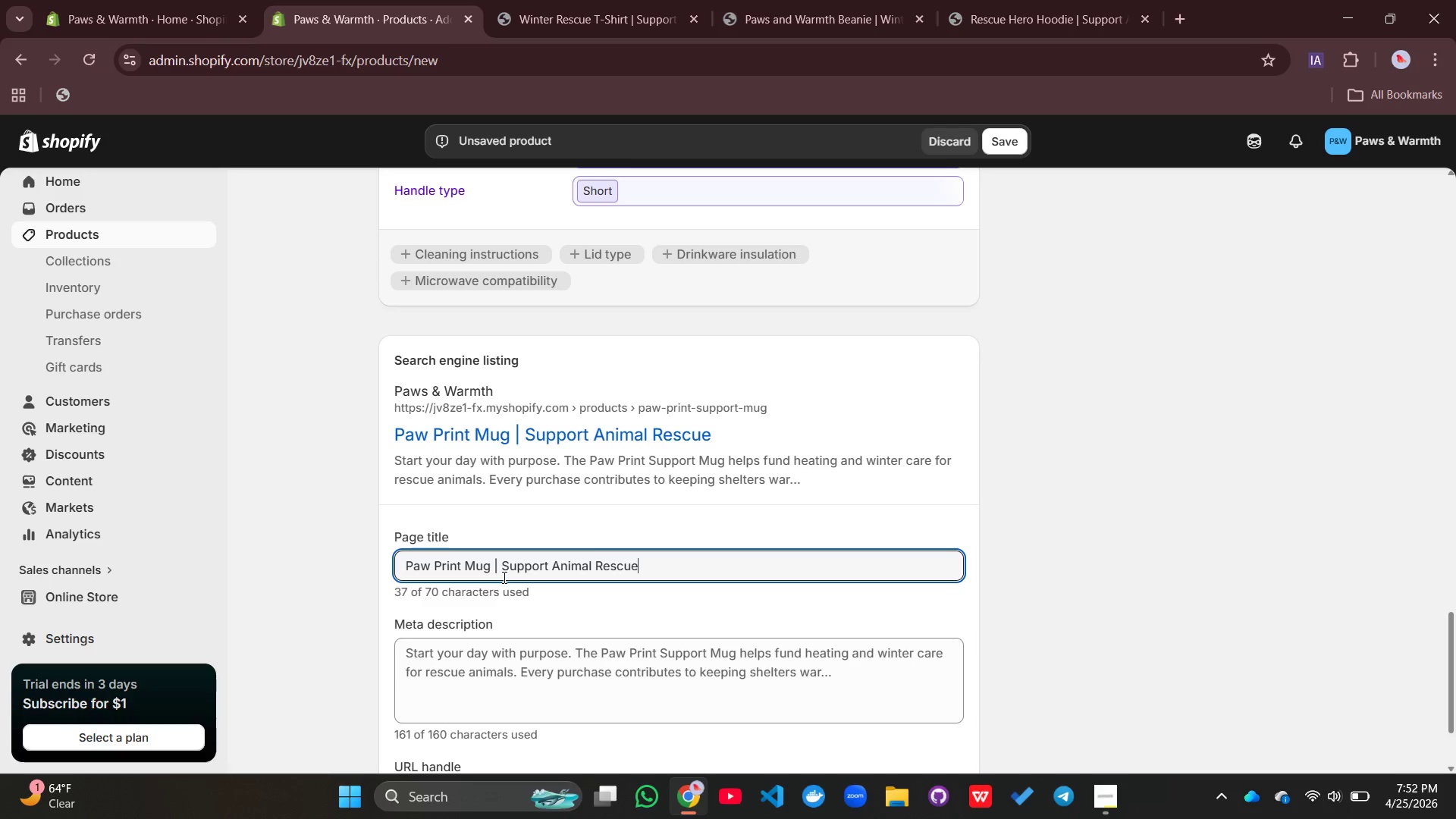 
left_click([573, 664])
 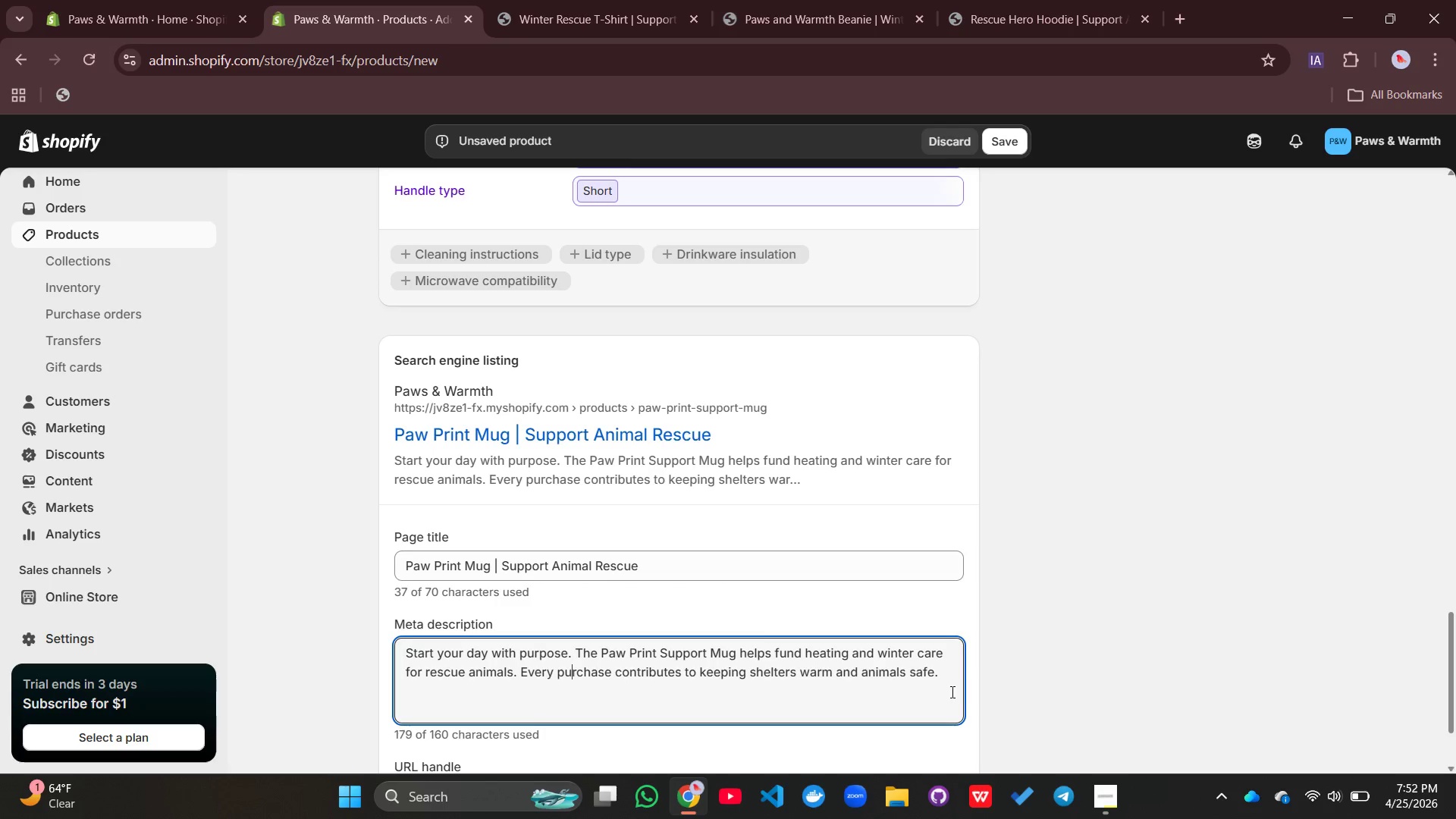 
left_click_drag(start_coordinate=[940, 676], to_coordinate=[349, 648])
 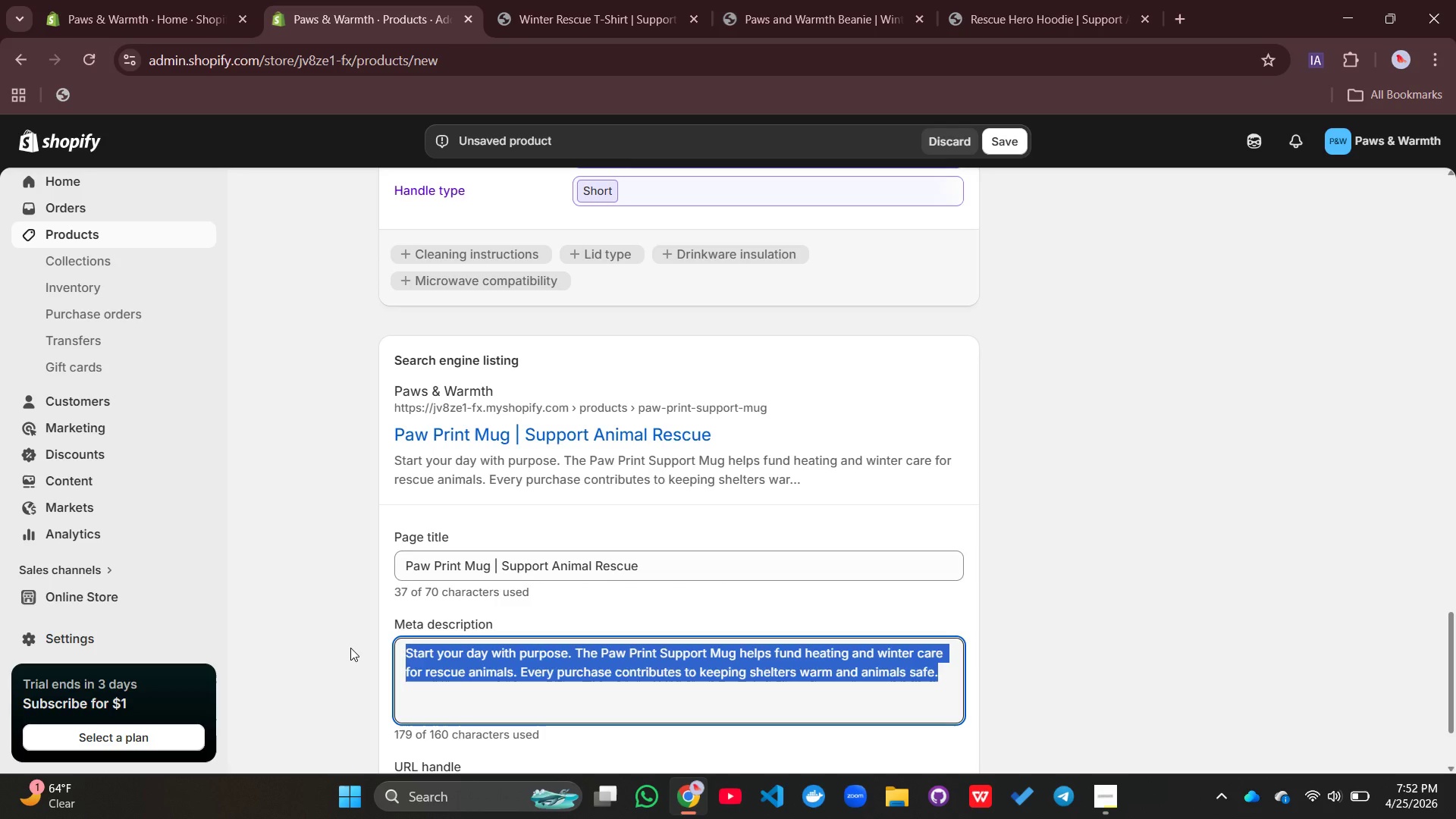 
key(Backspace)
type(Drink with purpose. Help fund shelter warmth for secure animaks====)
key(Backspace)
key(Backspace)
key(Backspace)
key(Backspace)
key(Backspace)
key(Backspace)
key(Backspace)
type(als)
 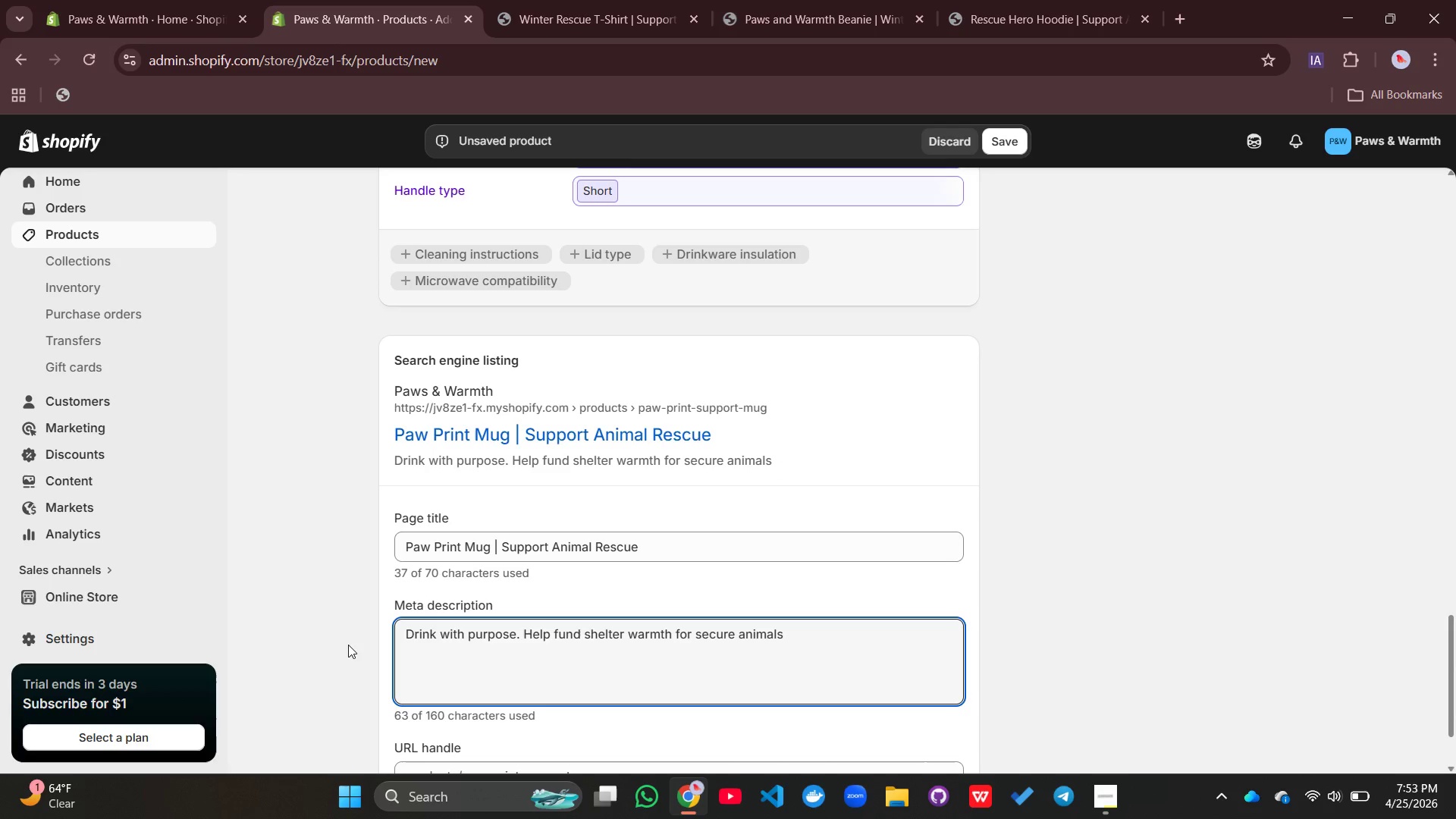 
type( safe.)
 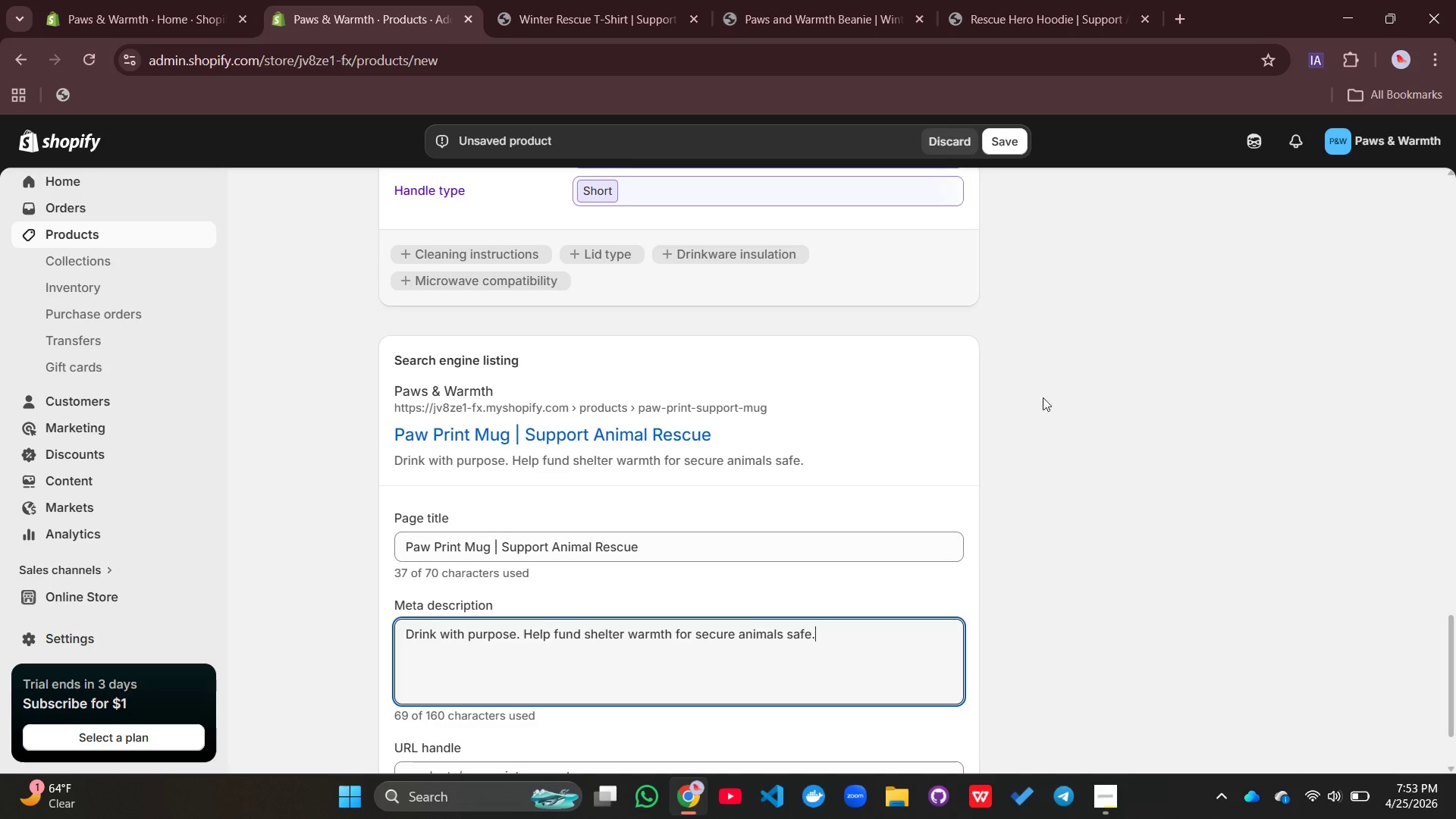 
left_click([1078, 424])
 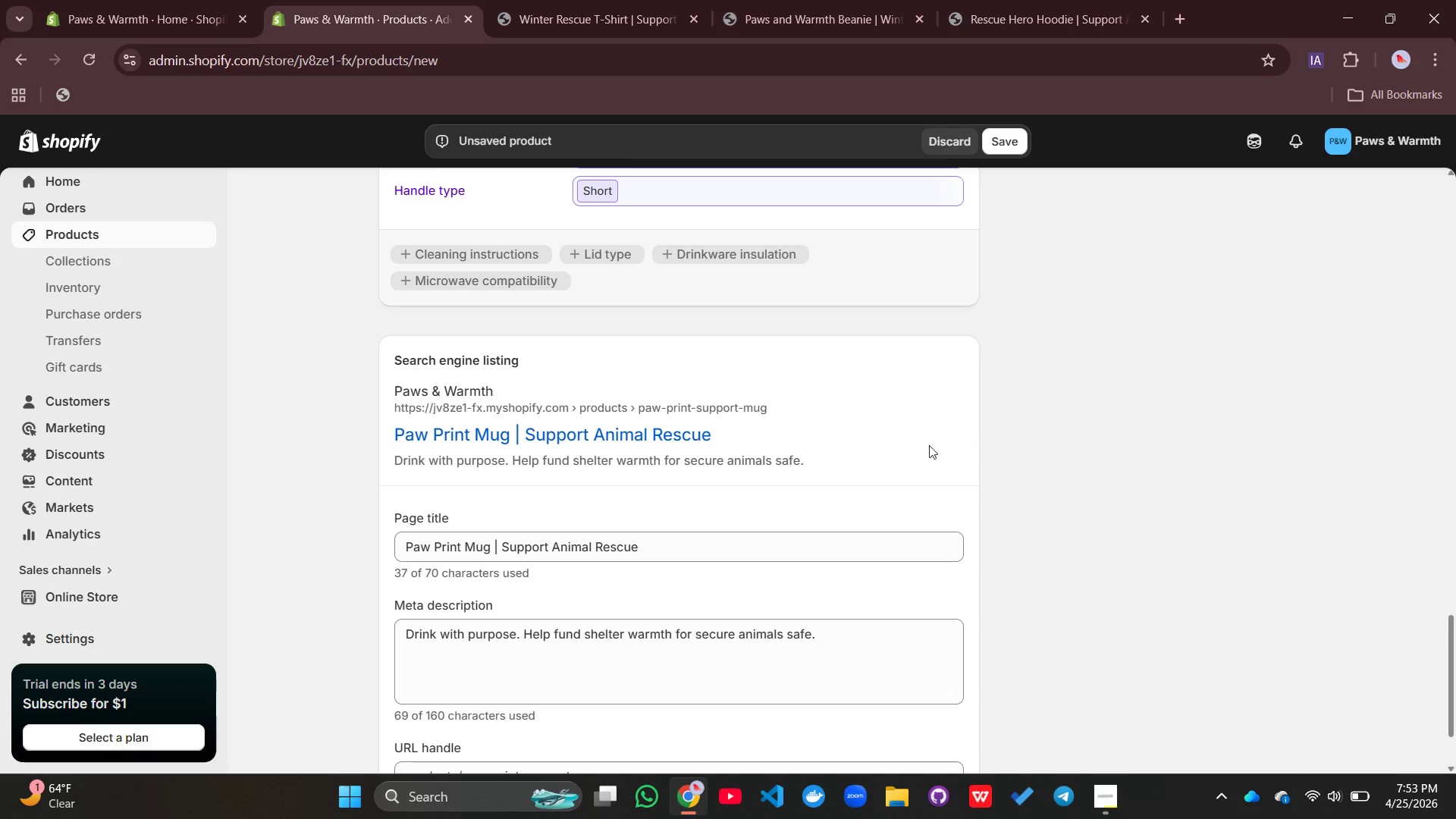 
left_click([809, 629])
 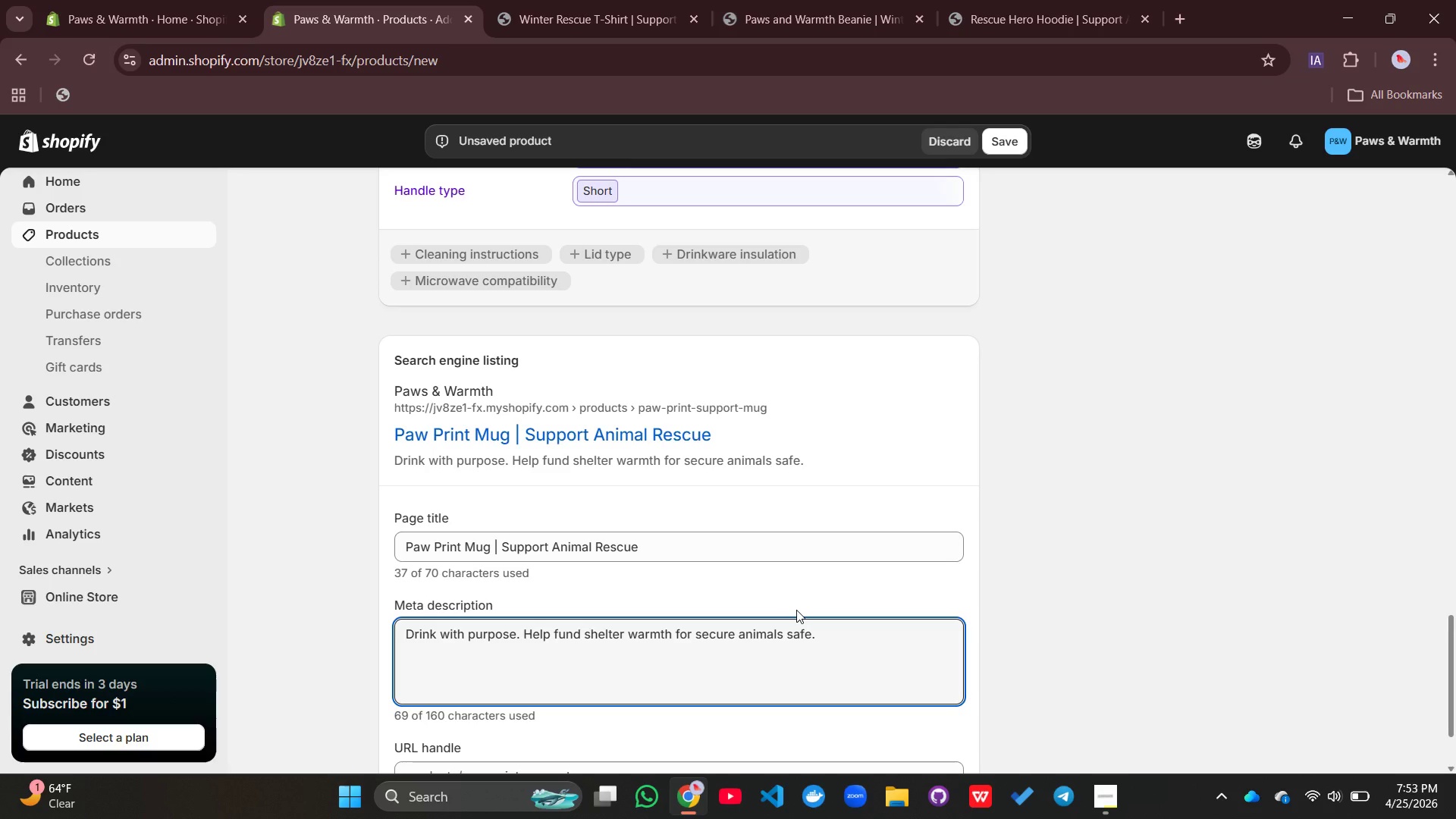 
key(Backspace)
key(Backspace)
key(Backspace)
key(Backspace)
key(Backspace)
key(Backspace)
key(Backspace)
type(ls)
 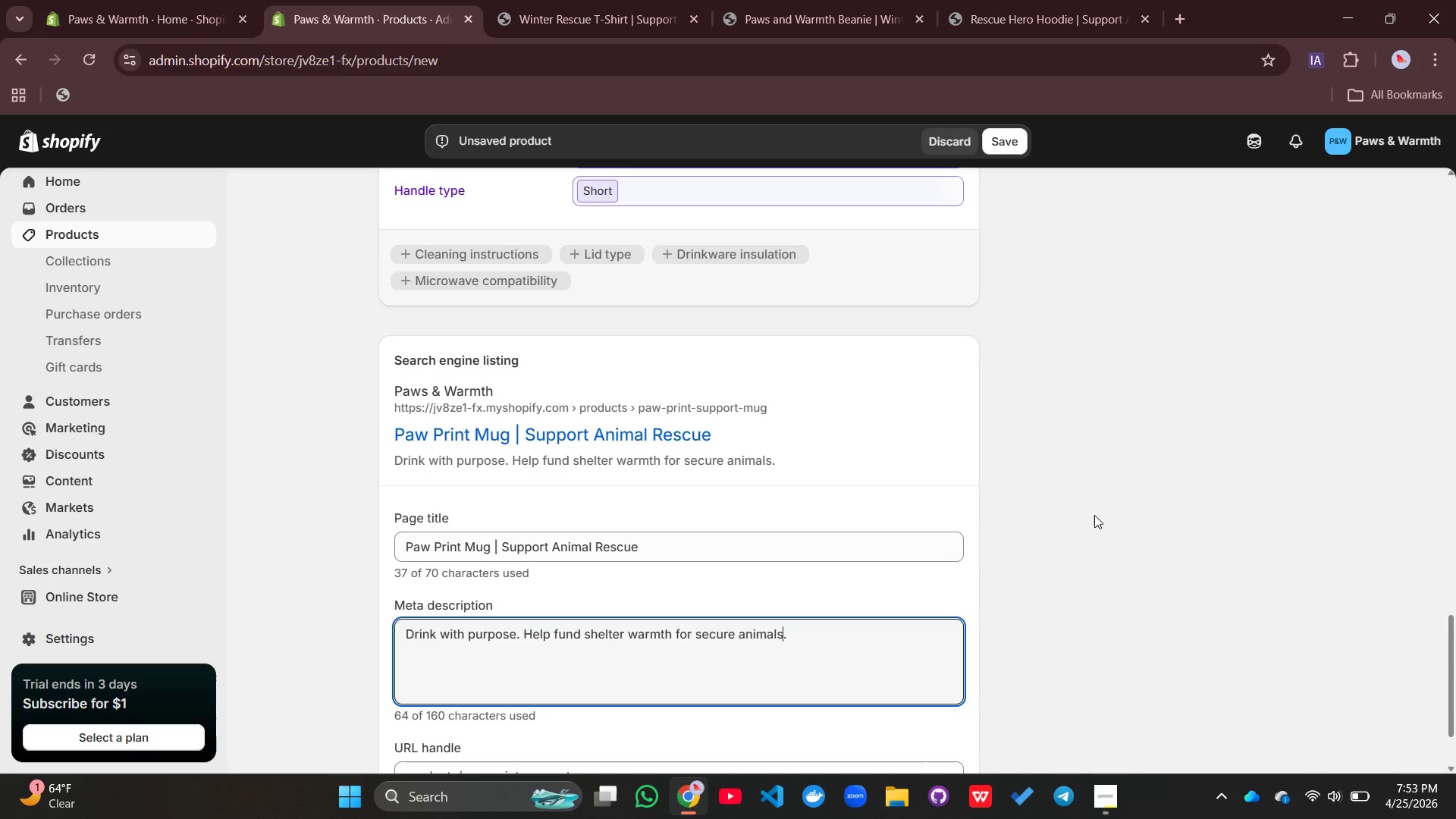 
wait(8.5)
 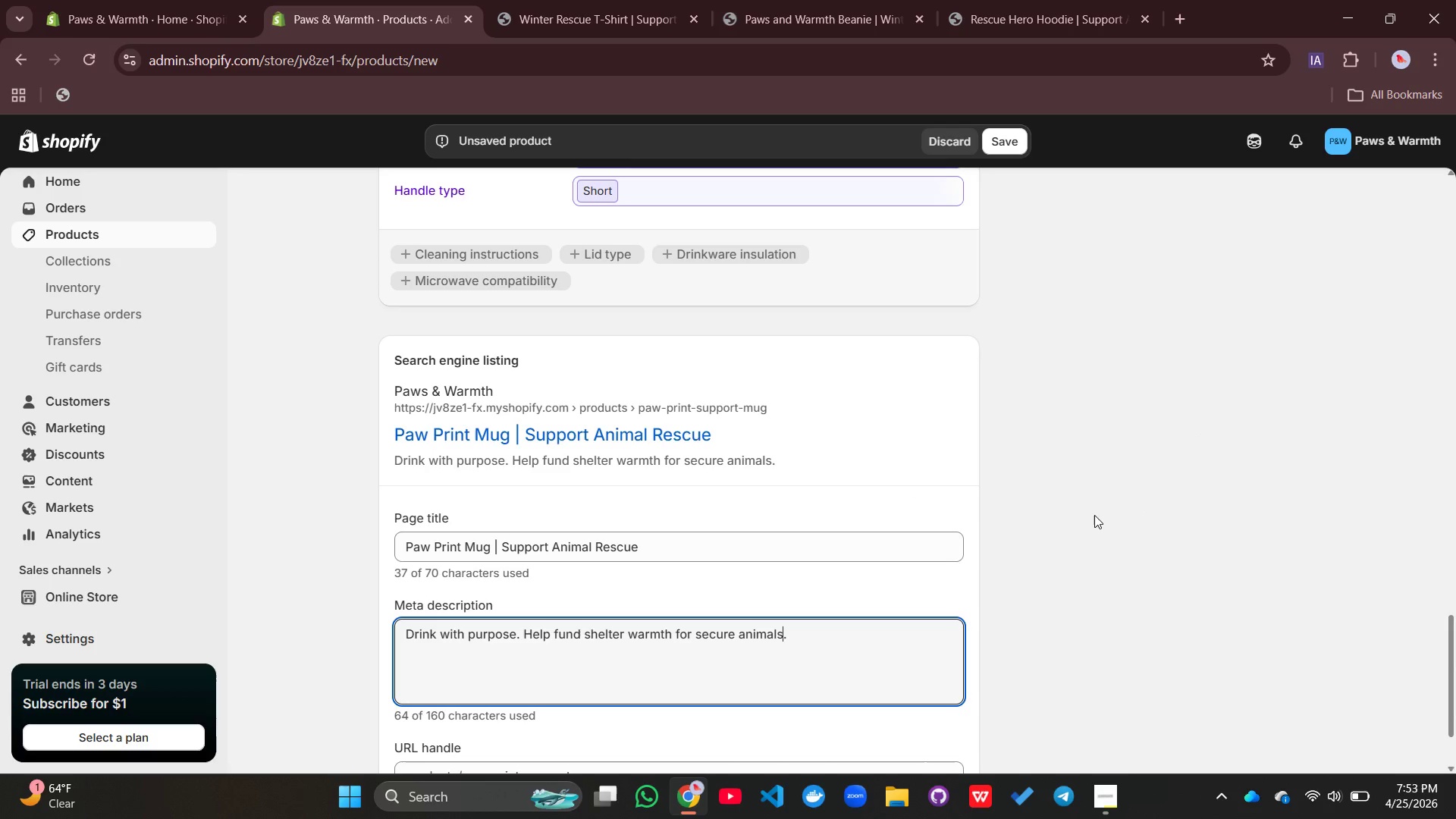 
scroll: coordinate [1187, 323], scroll_direction: up, amount: 16.0
 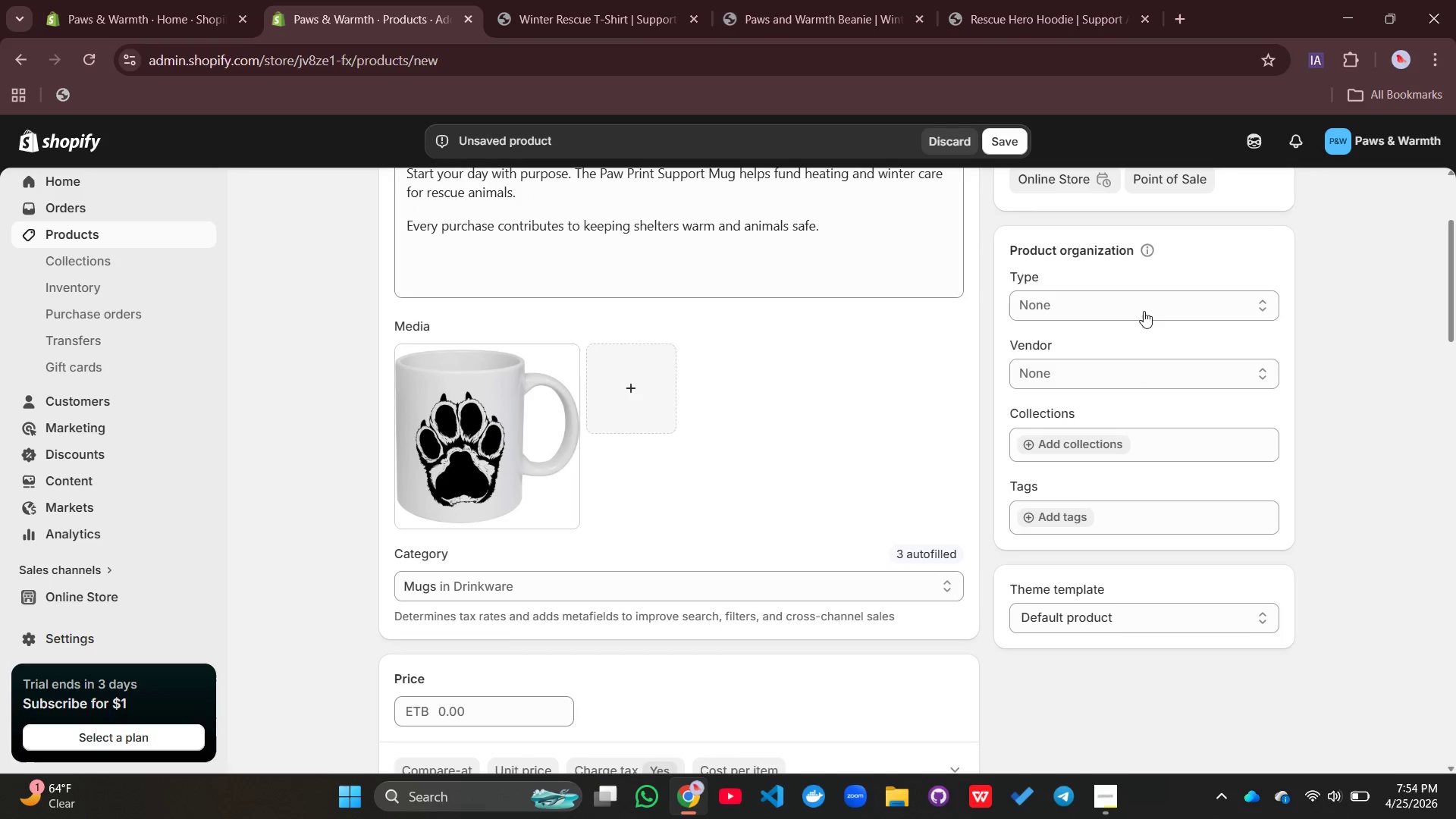 
left_click([1141, 309])
 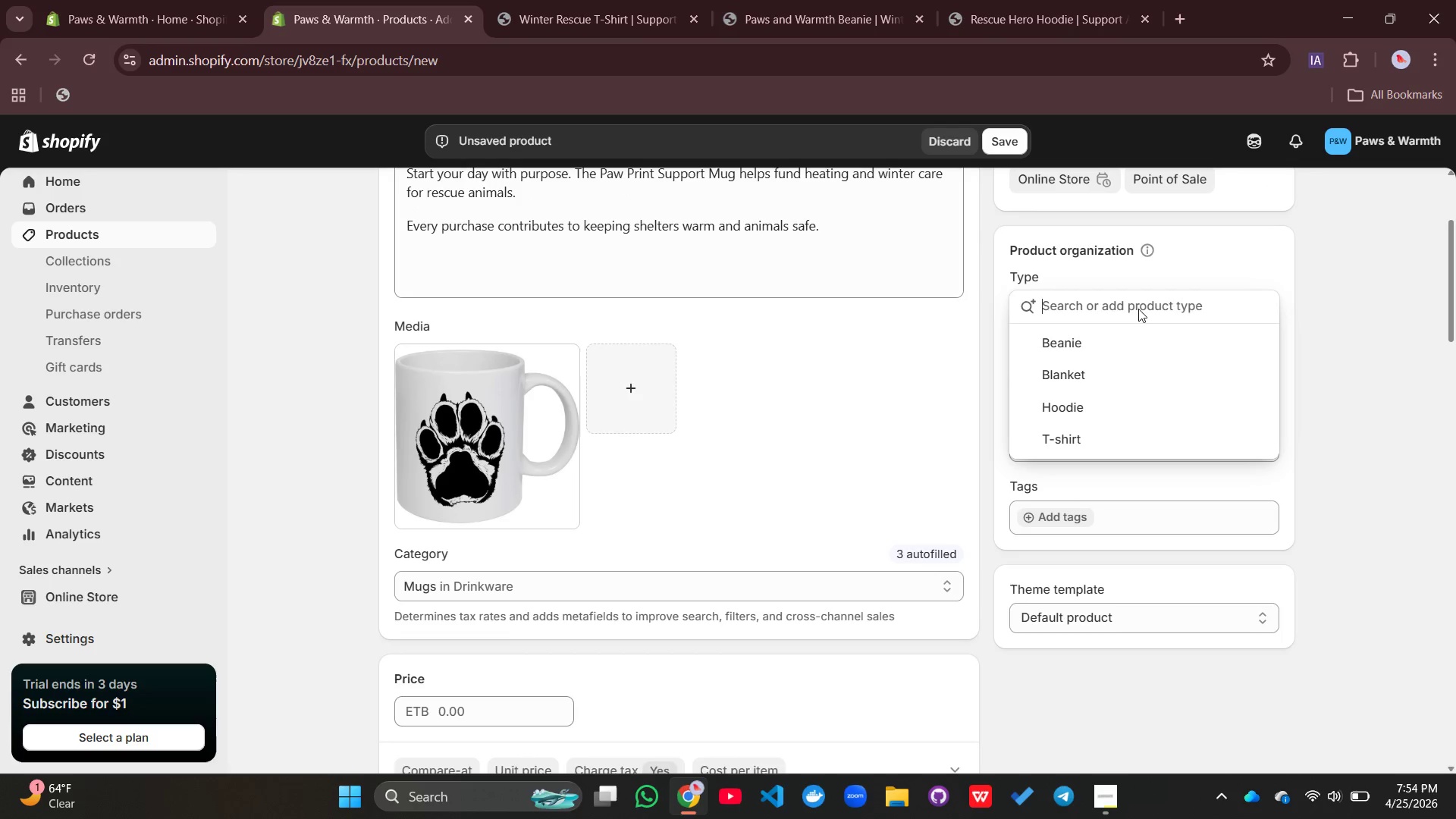 
type(Mug)
 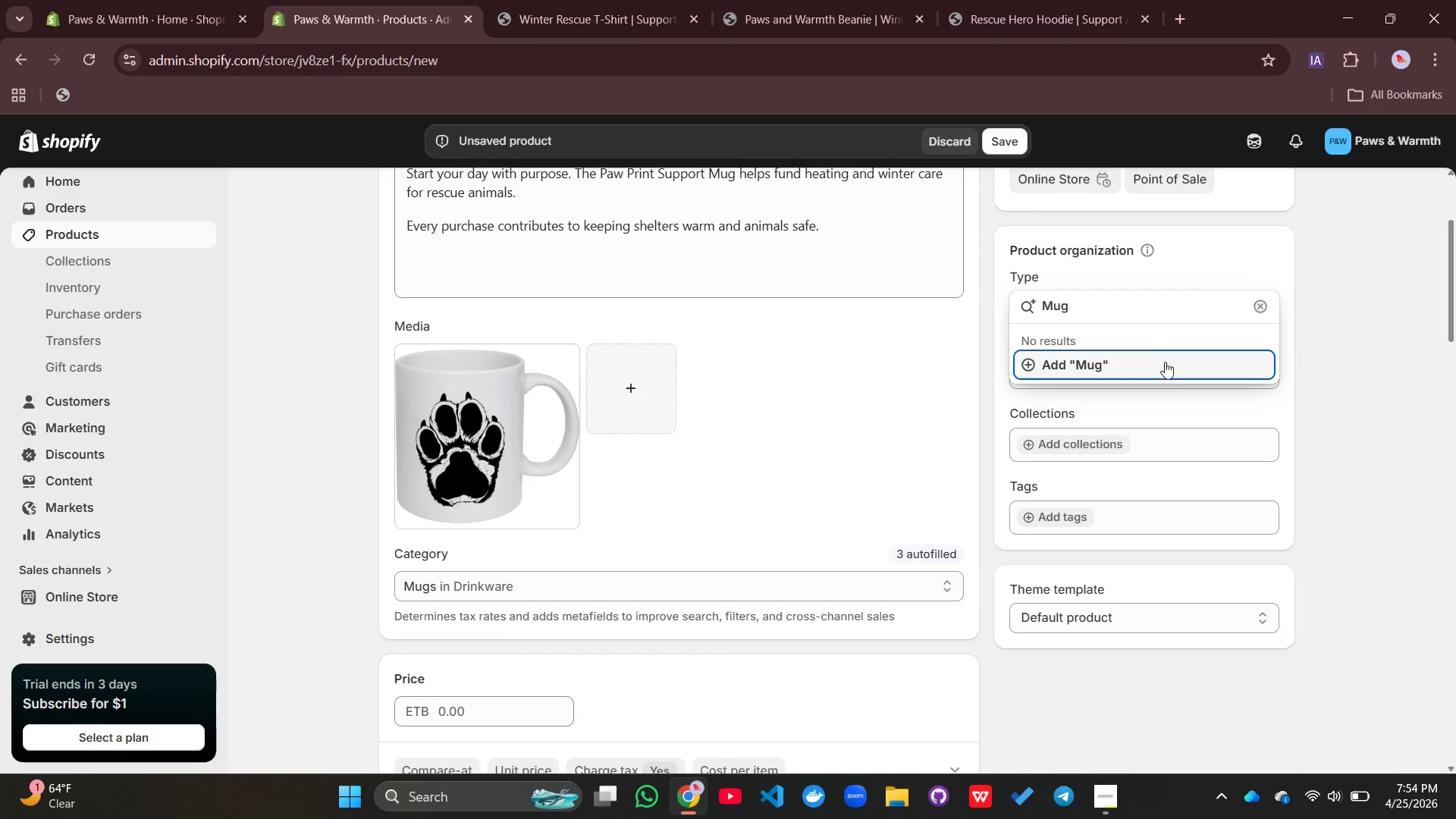 
left_click([1160, 362])
 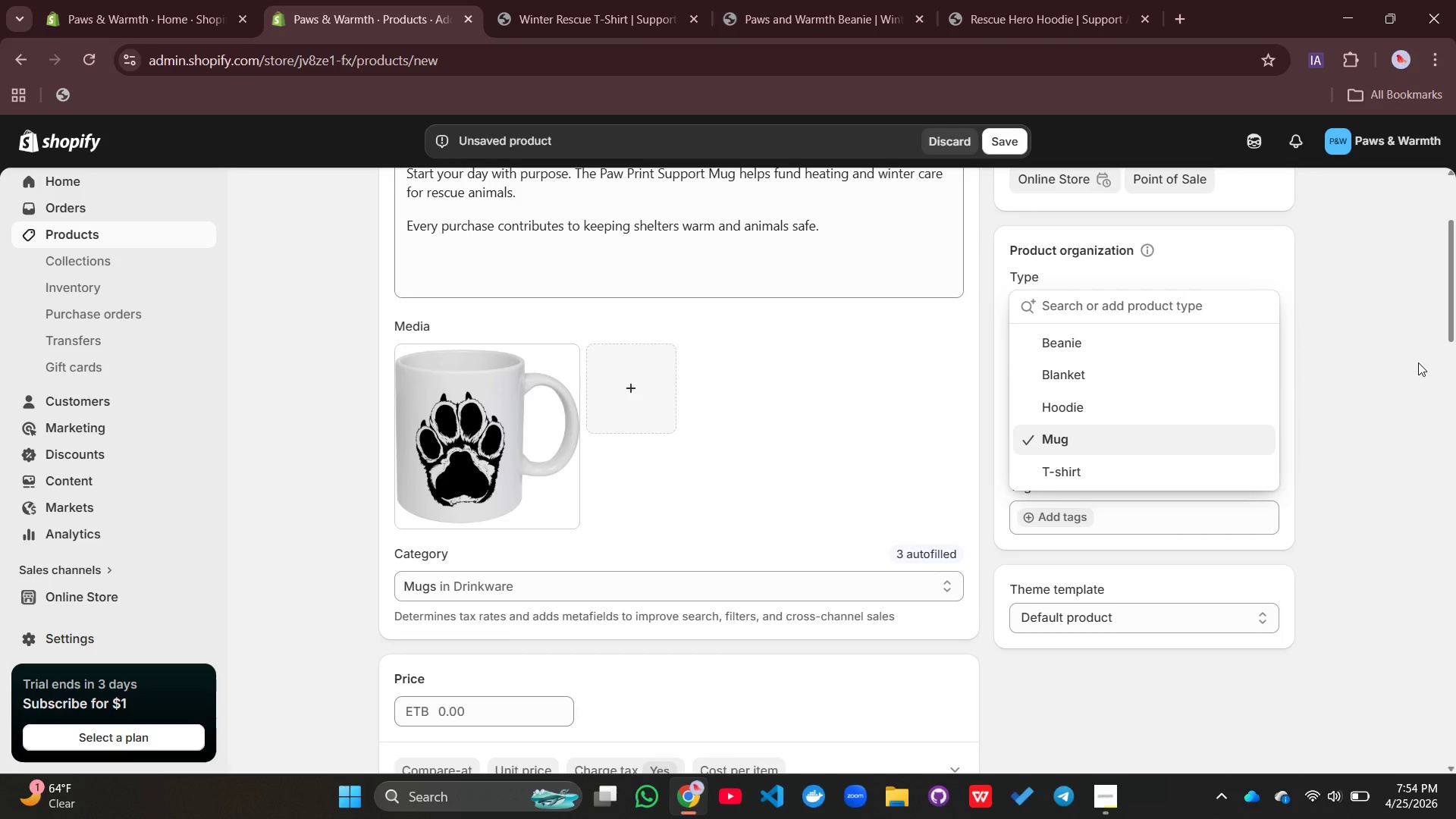 
left_click([1418, 362])
 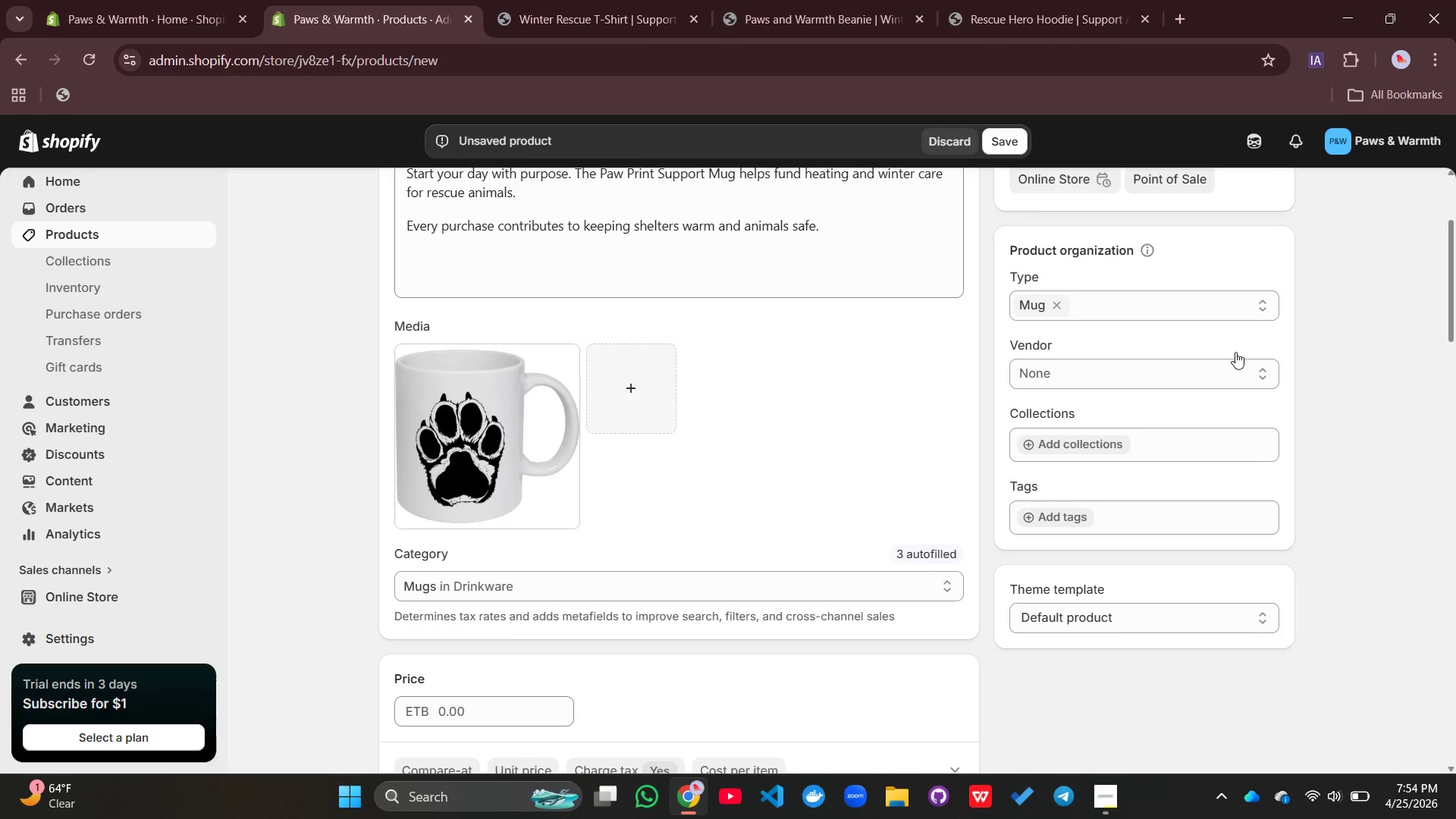 
left_click([1197, 366])
 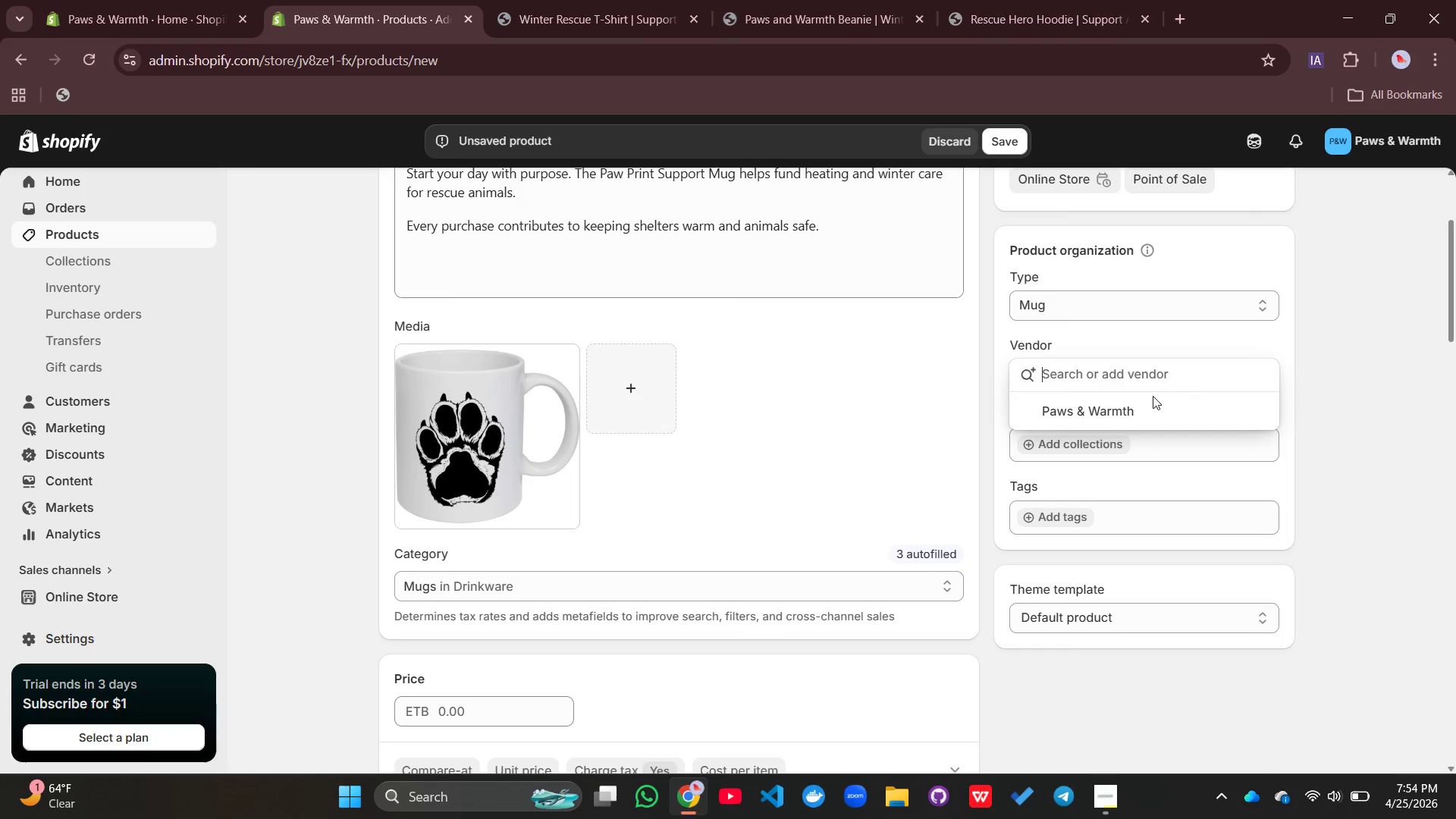 
left_click([1138, 402])
 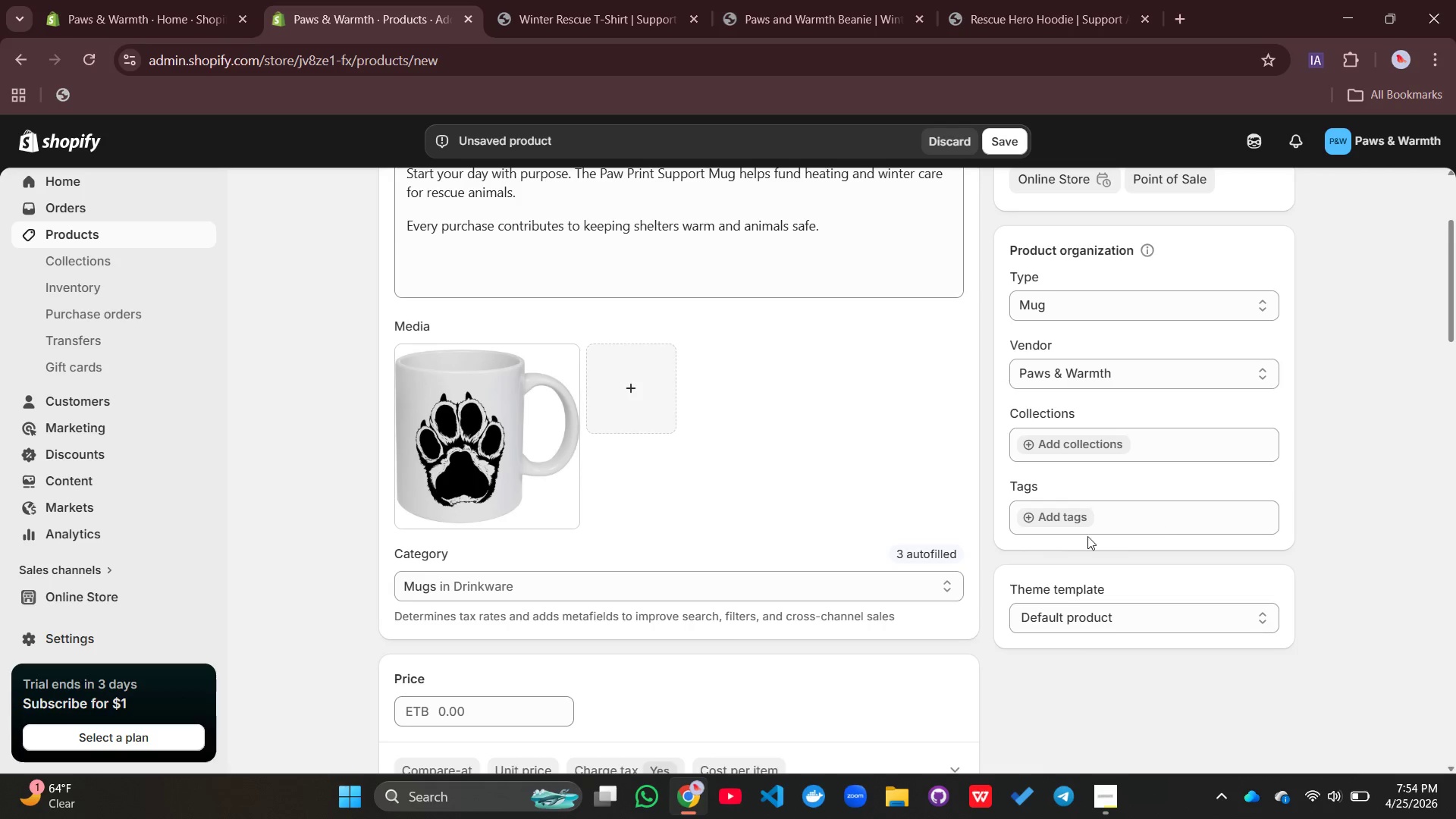 
left_click([1065, 513])
 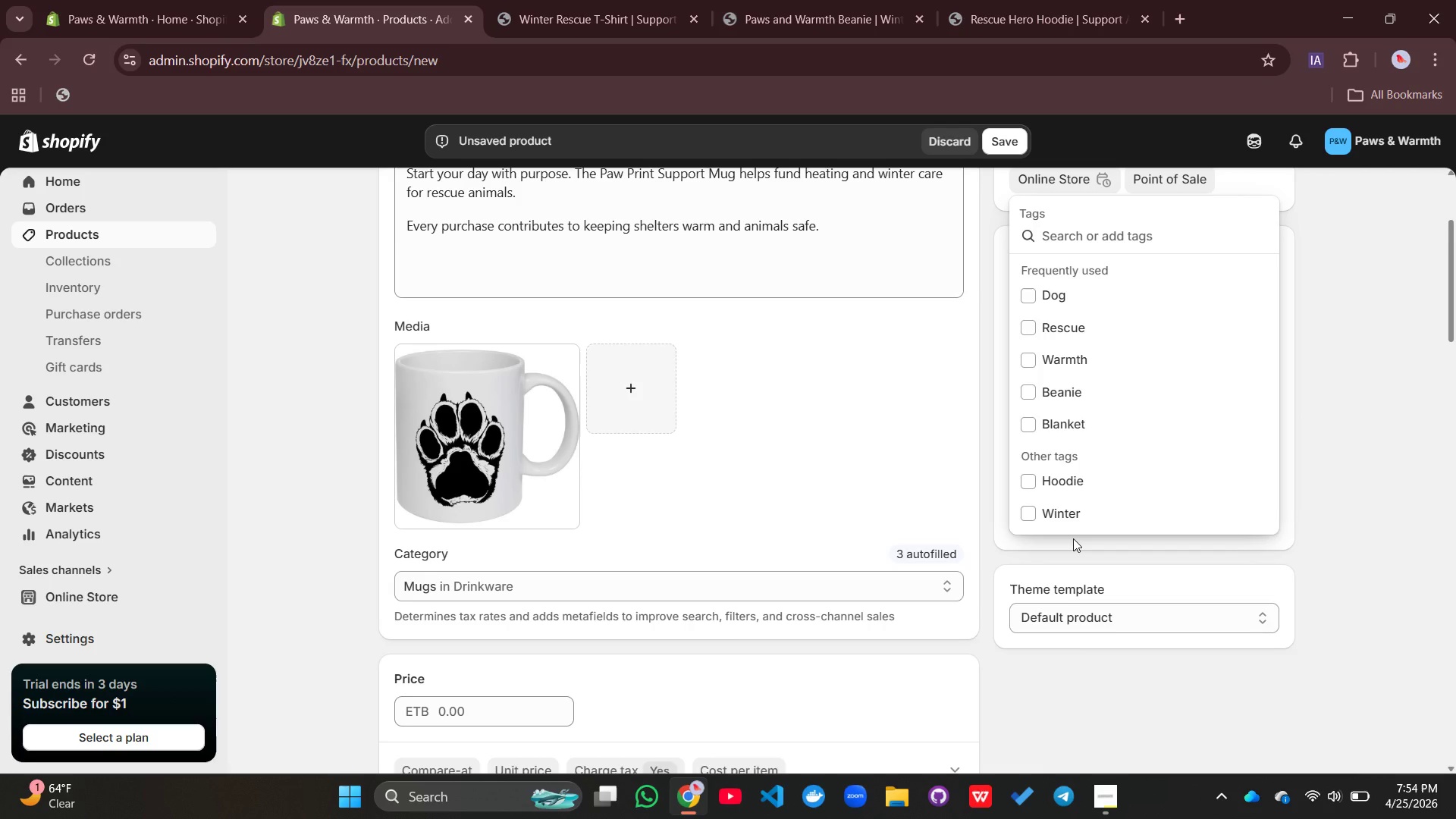 
type(Mug)
 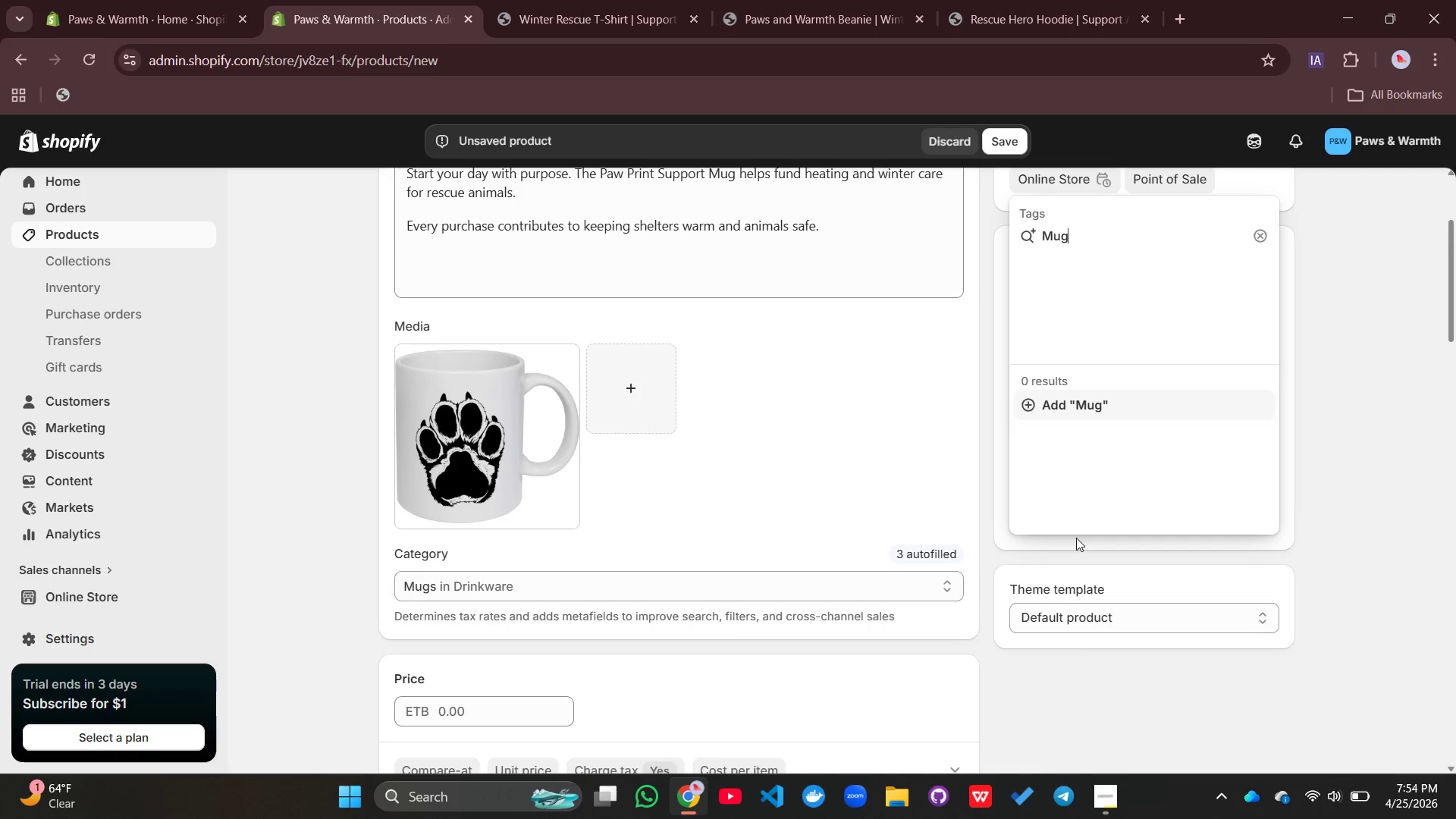 
key(Enter)
 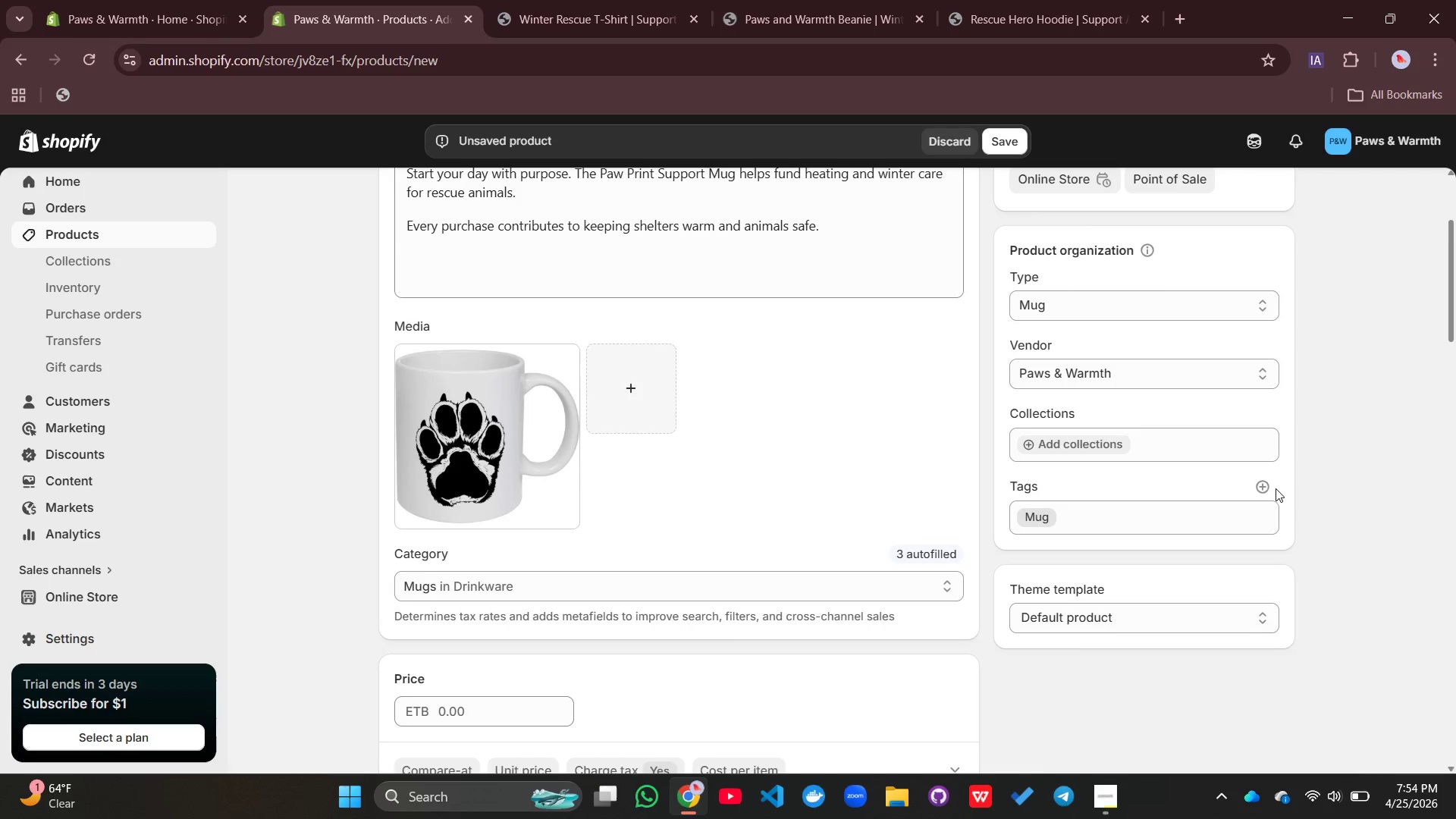 
left_click([1270, 488])
 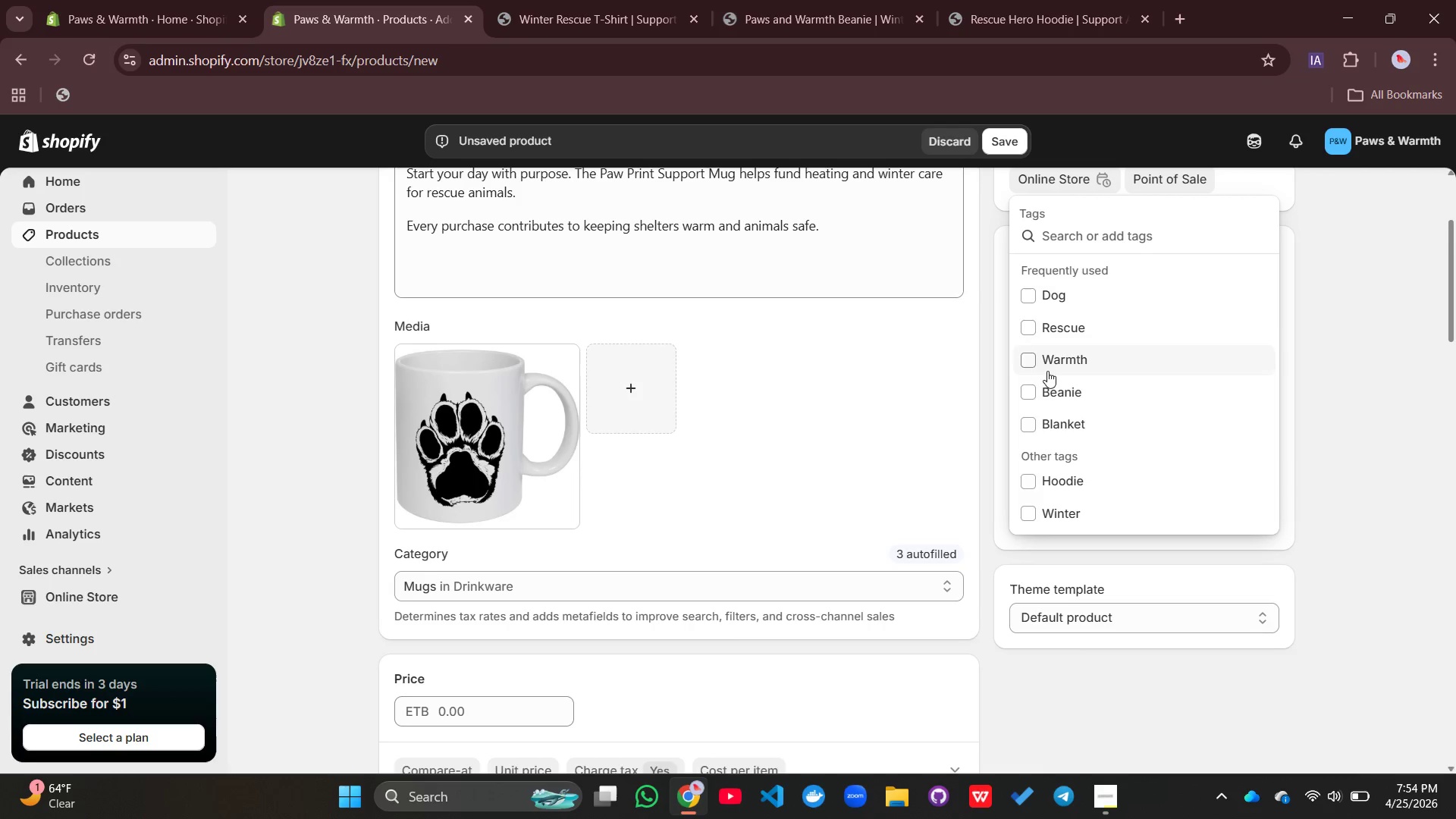 
wait(6.75)
 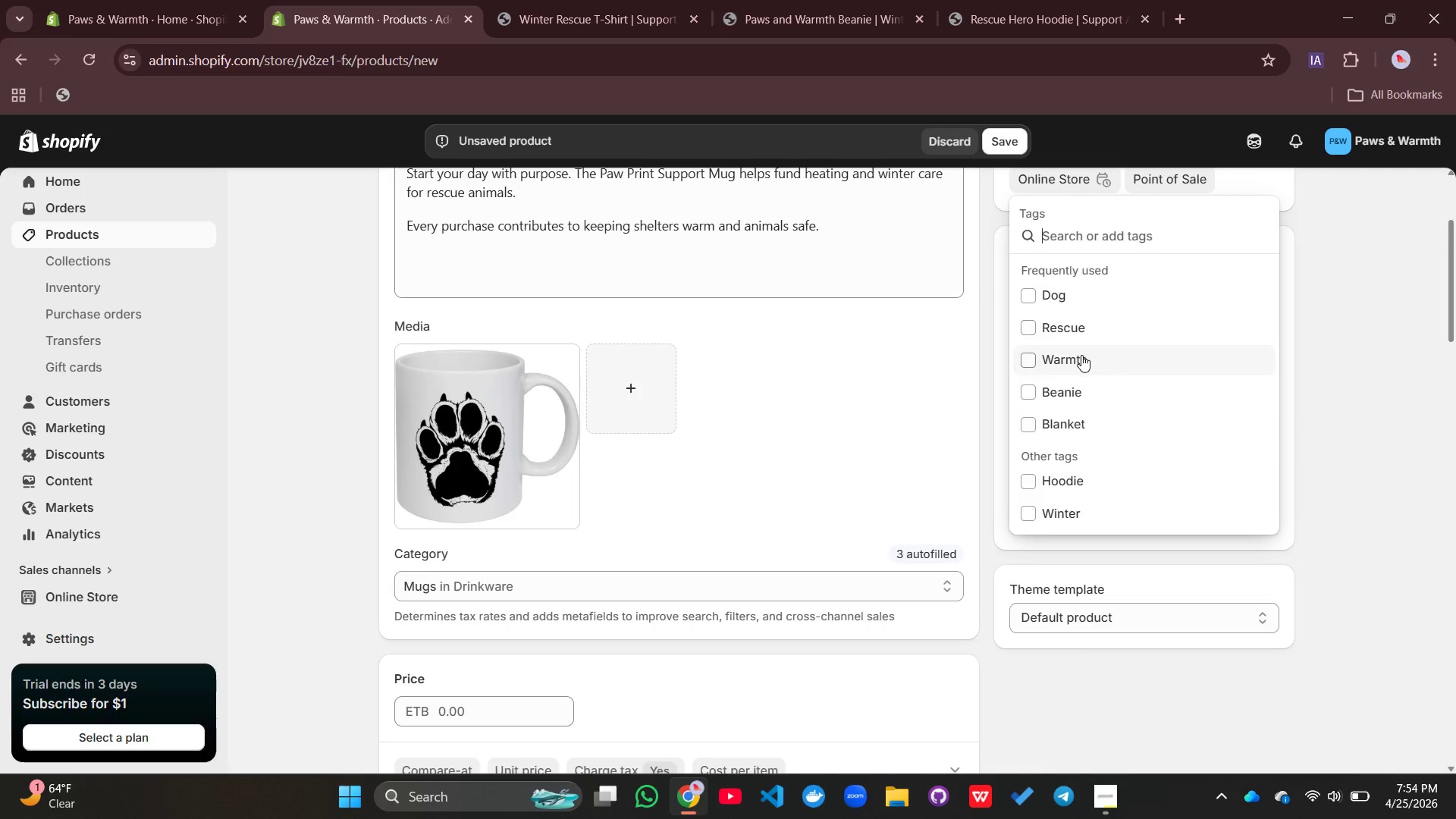 
left_click([1038, 331])
 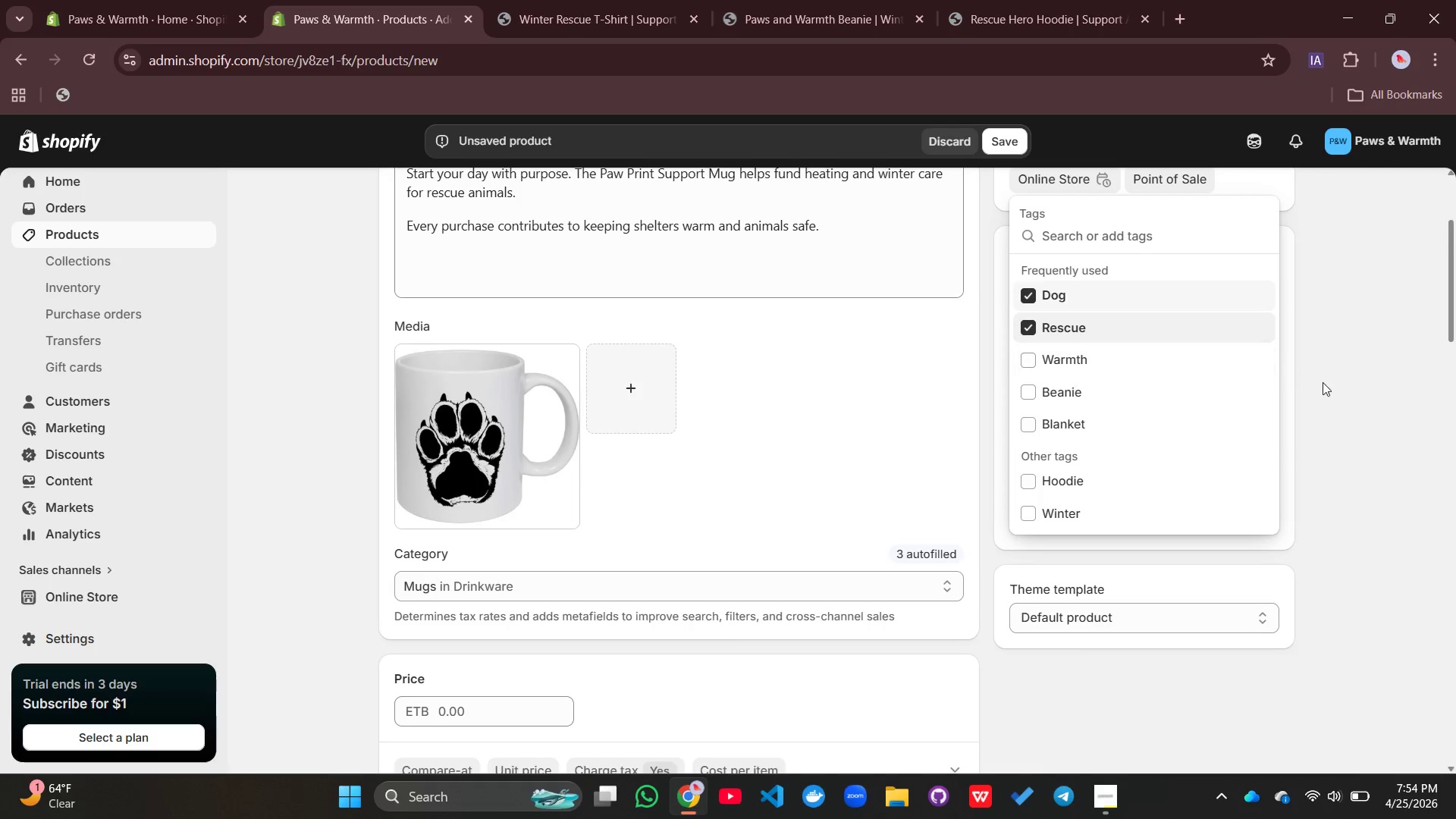 
left_click_drag(start_coordinate=[1341, 388], to_coordinate=[1346, 386])
 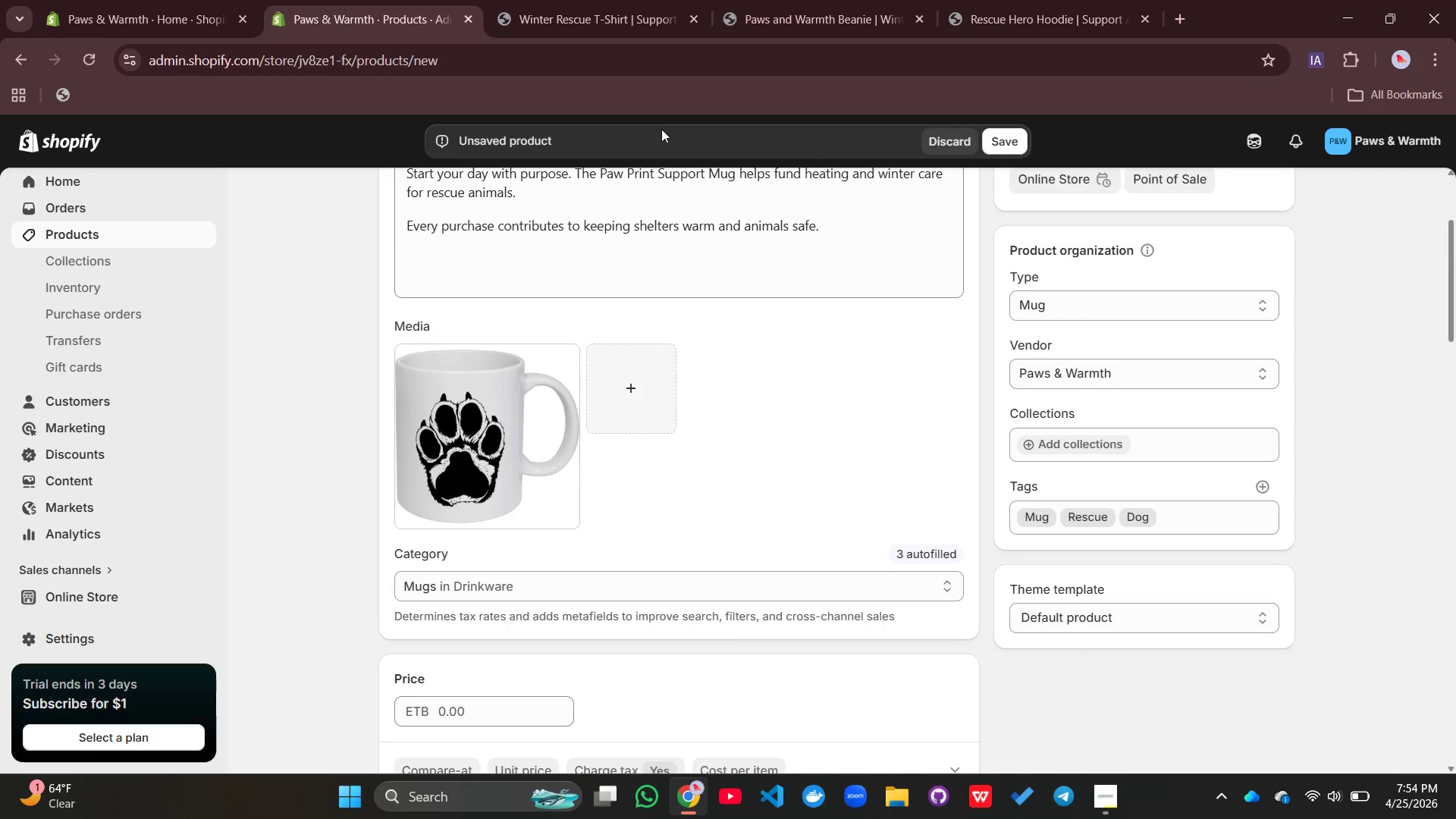 
scroll: coordinate [670, 124], scroll_direction: down, amount: 1.0
 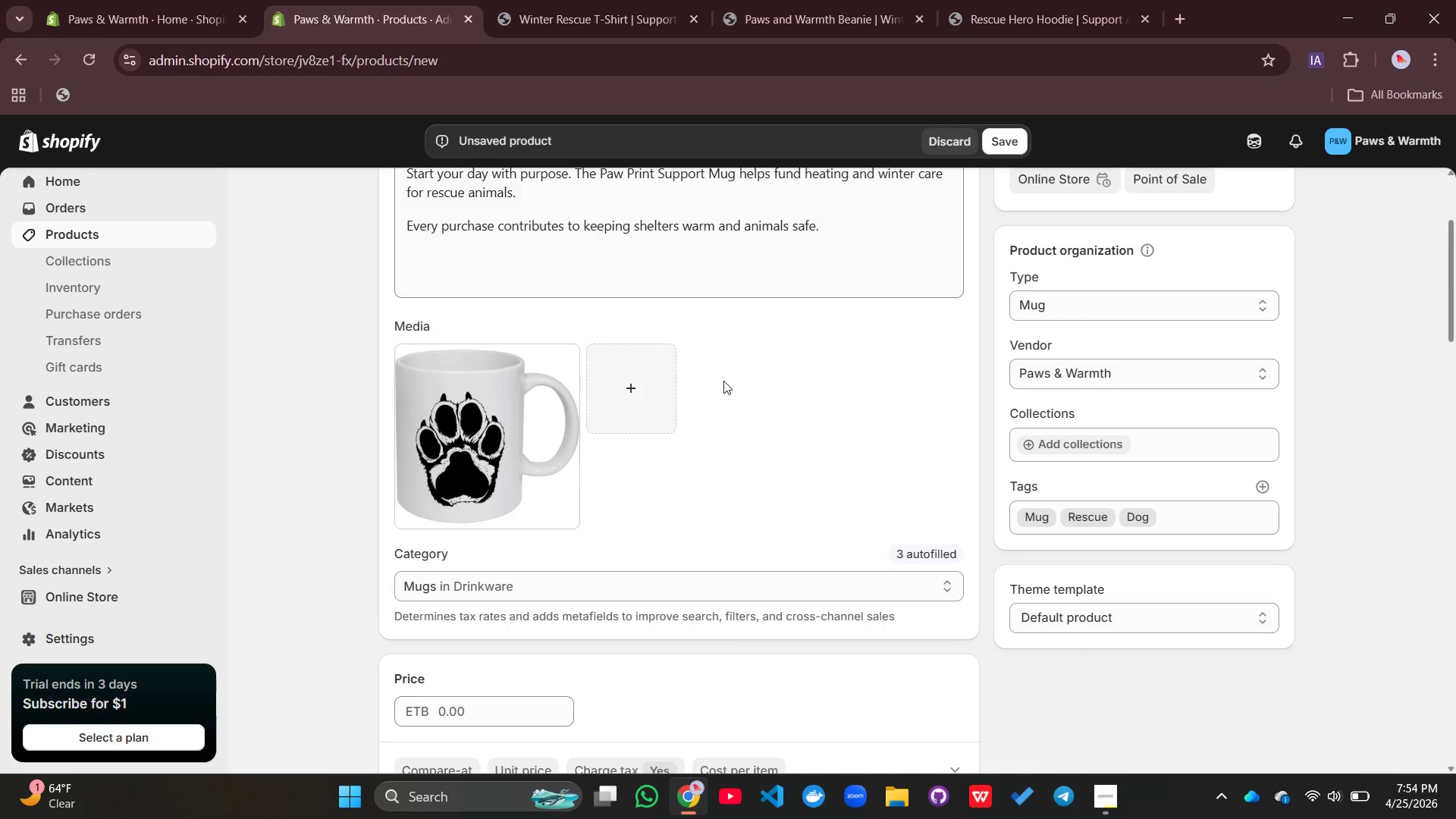 
scroll: coordinate [767, 409], scroll_direction: none, amount: 0.0
 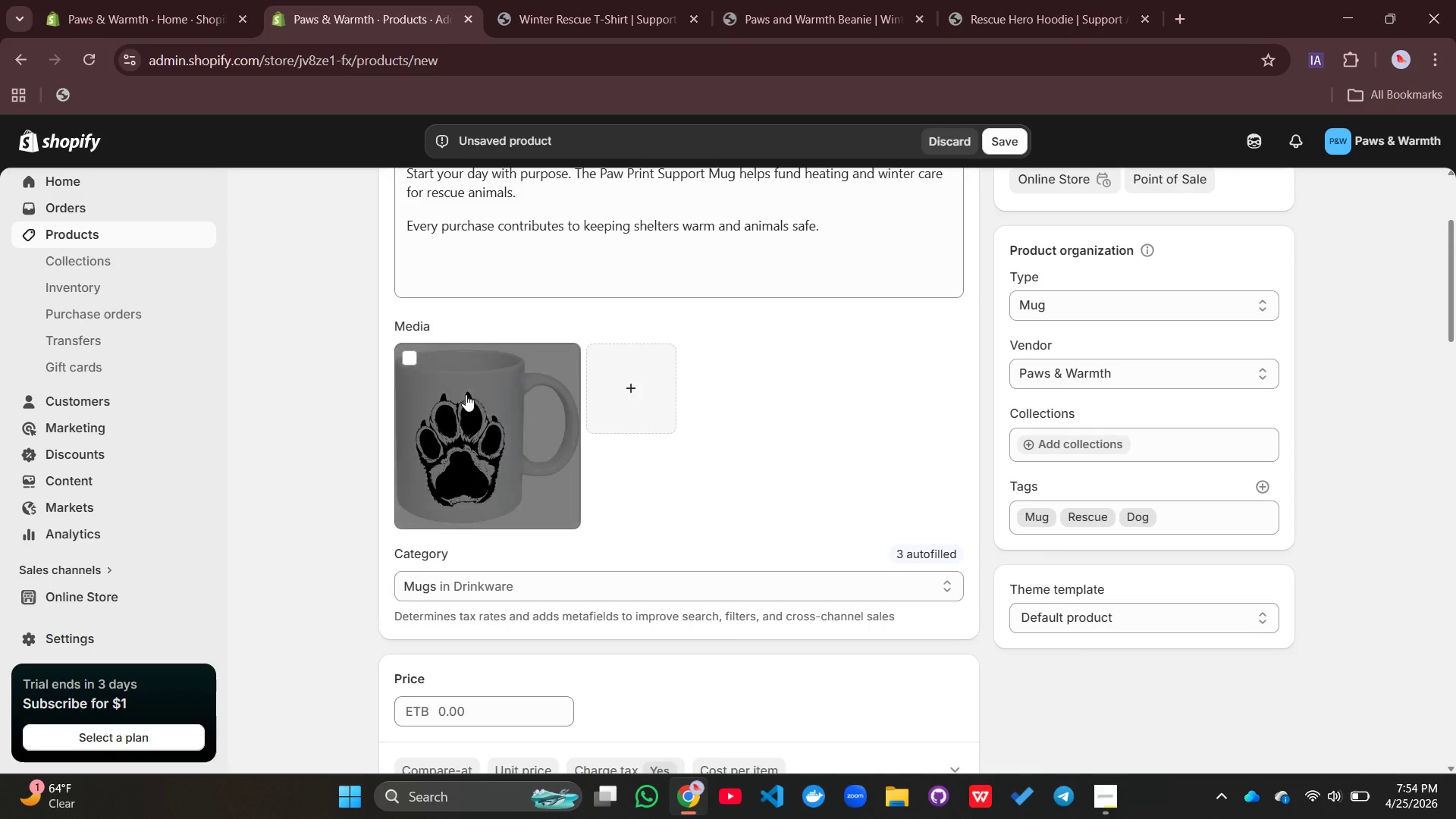 
left_click([466, 394])
 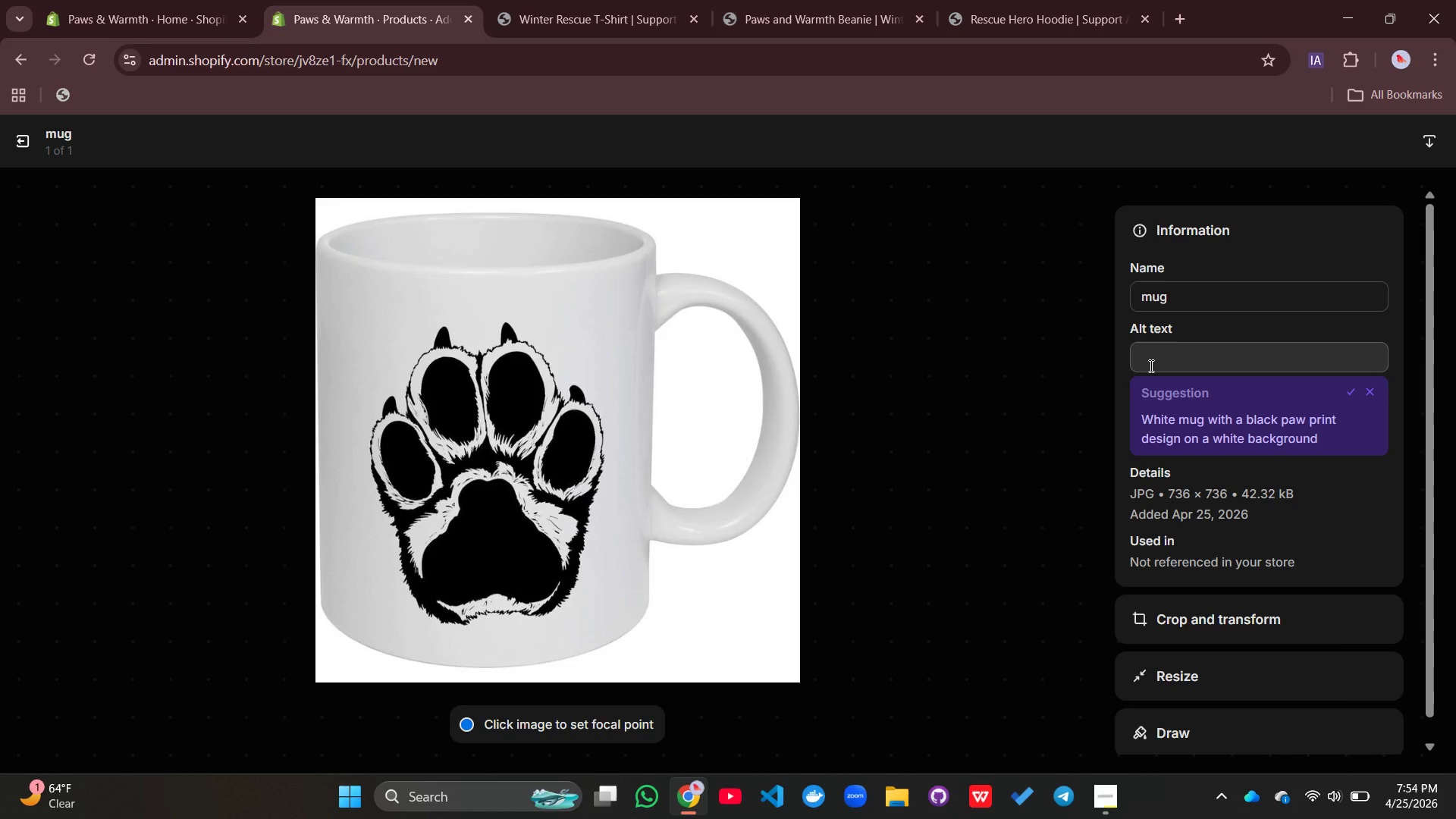 
wait(6.45)
 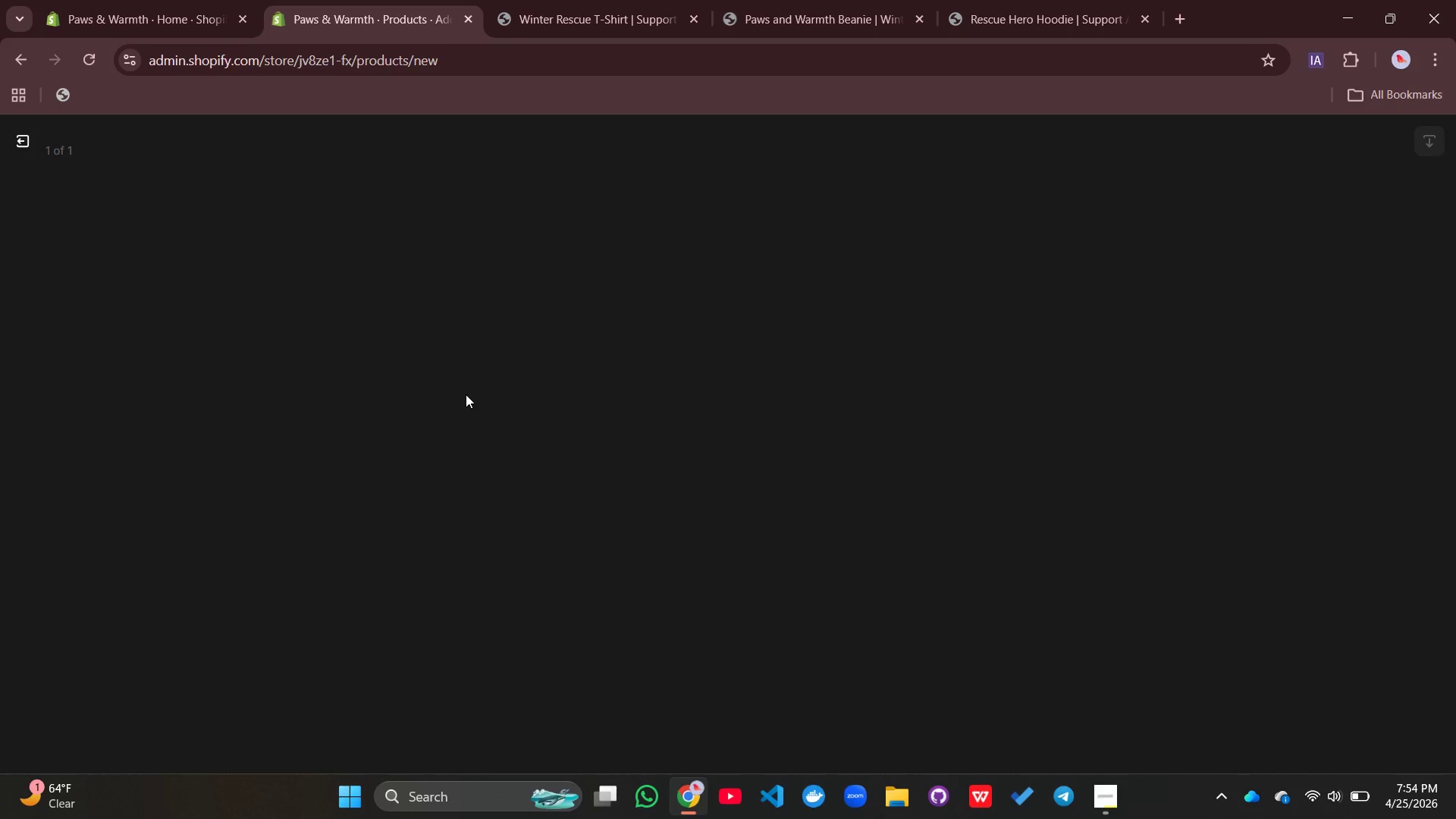 
left_click([1150, 363])
 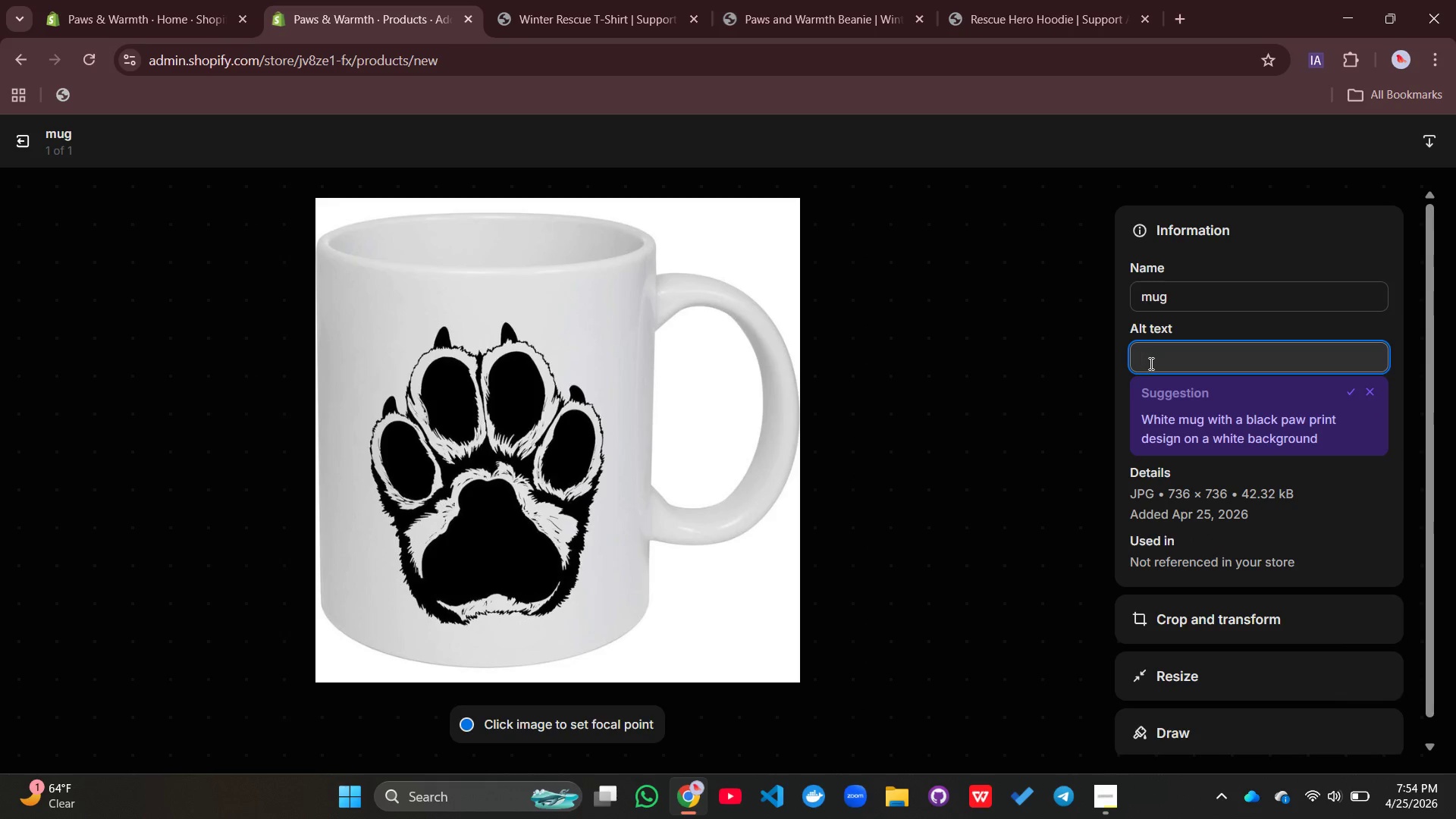 
type(Mug Supporting shelter campai)
 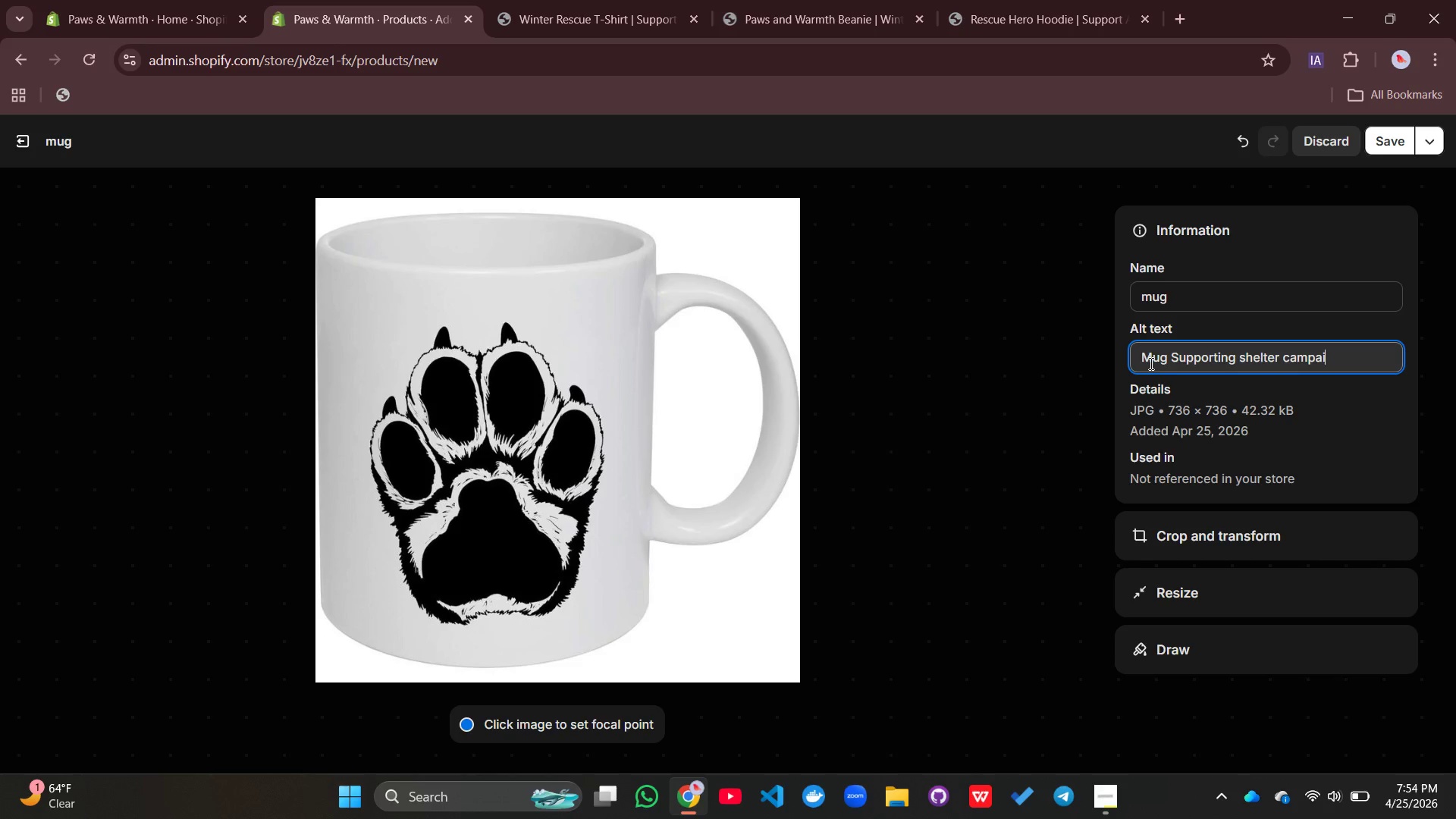 
type(gn)
 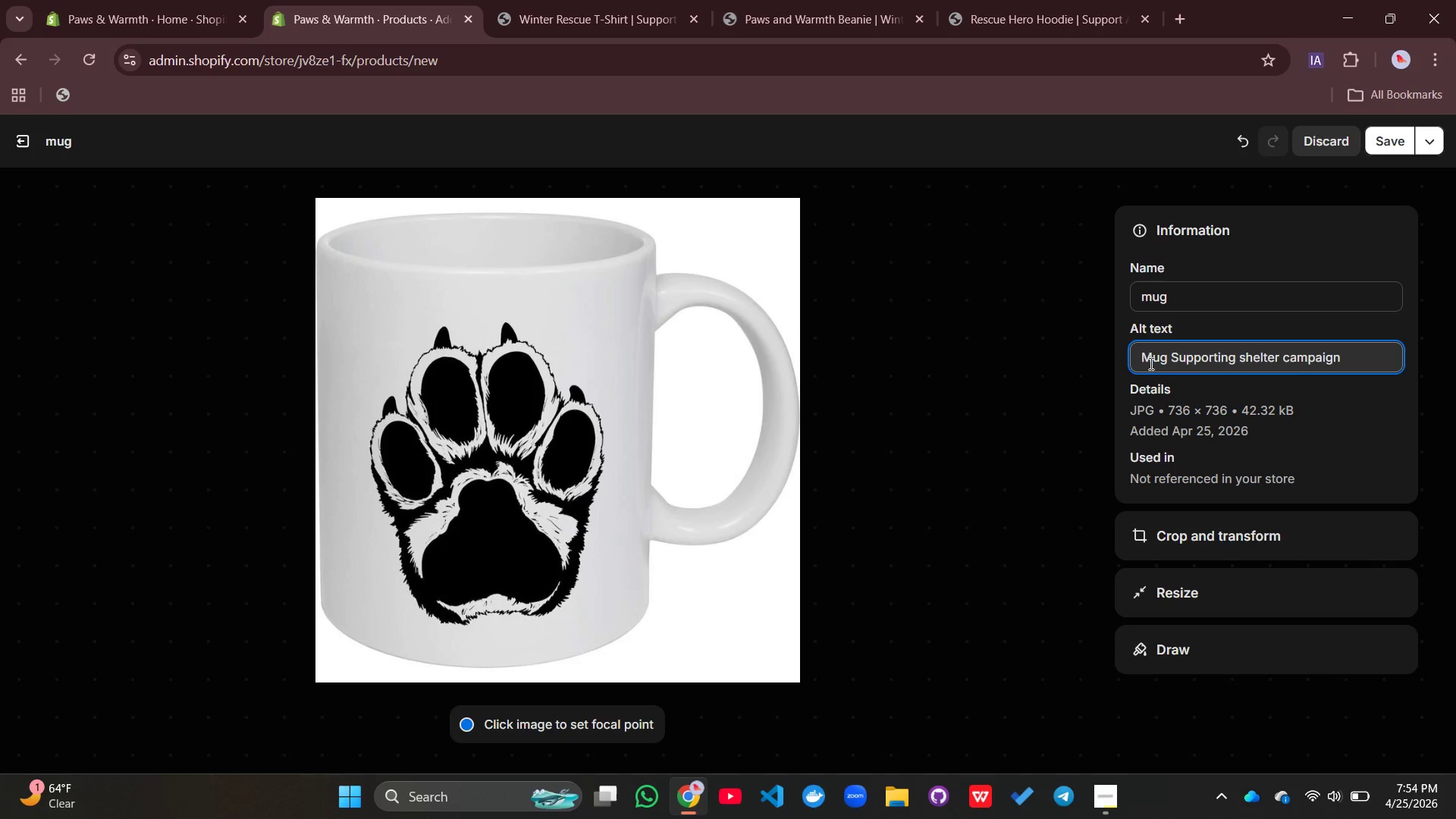 
key(Enter)
 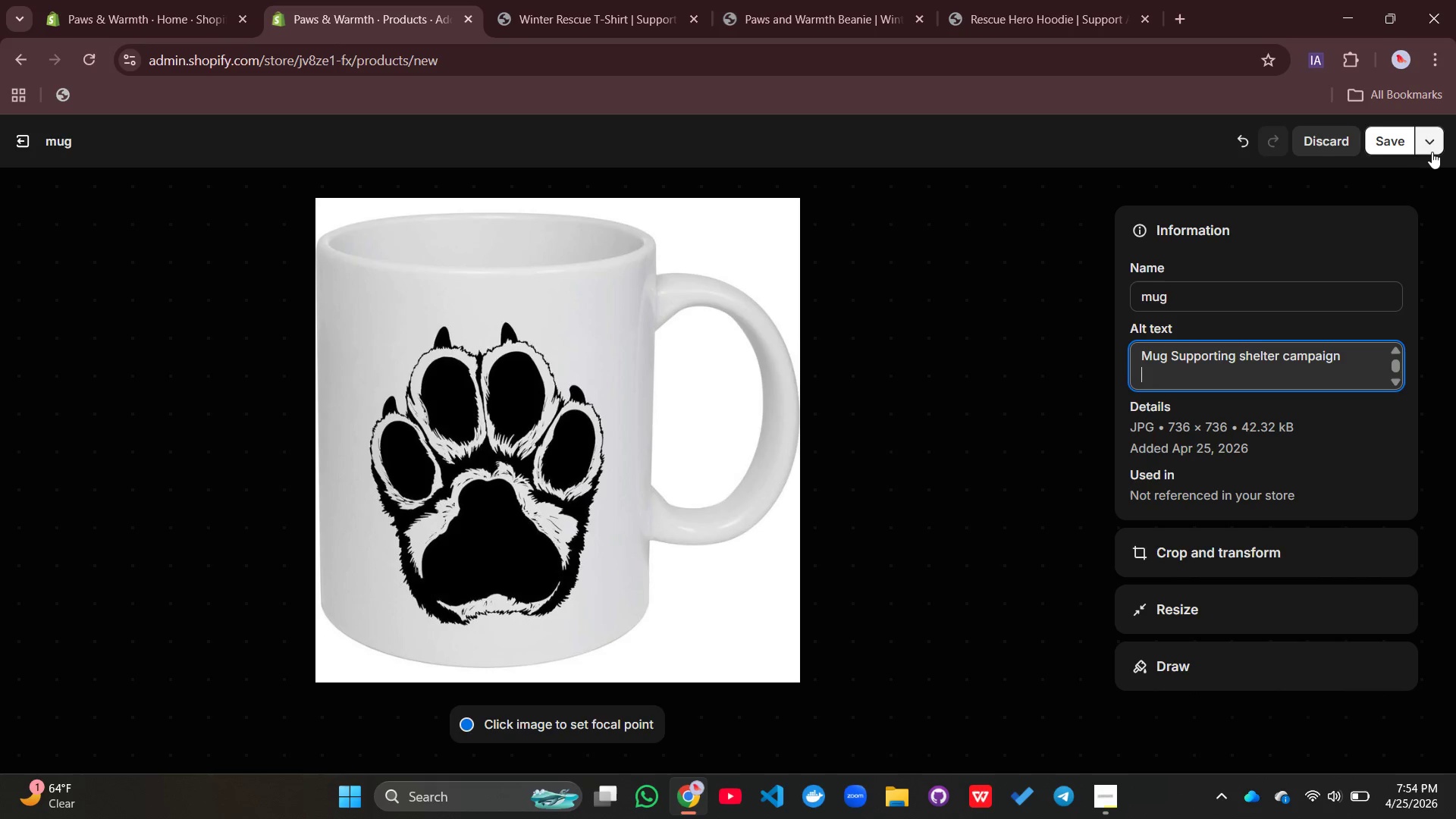 
left_click([1398, 140])
 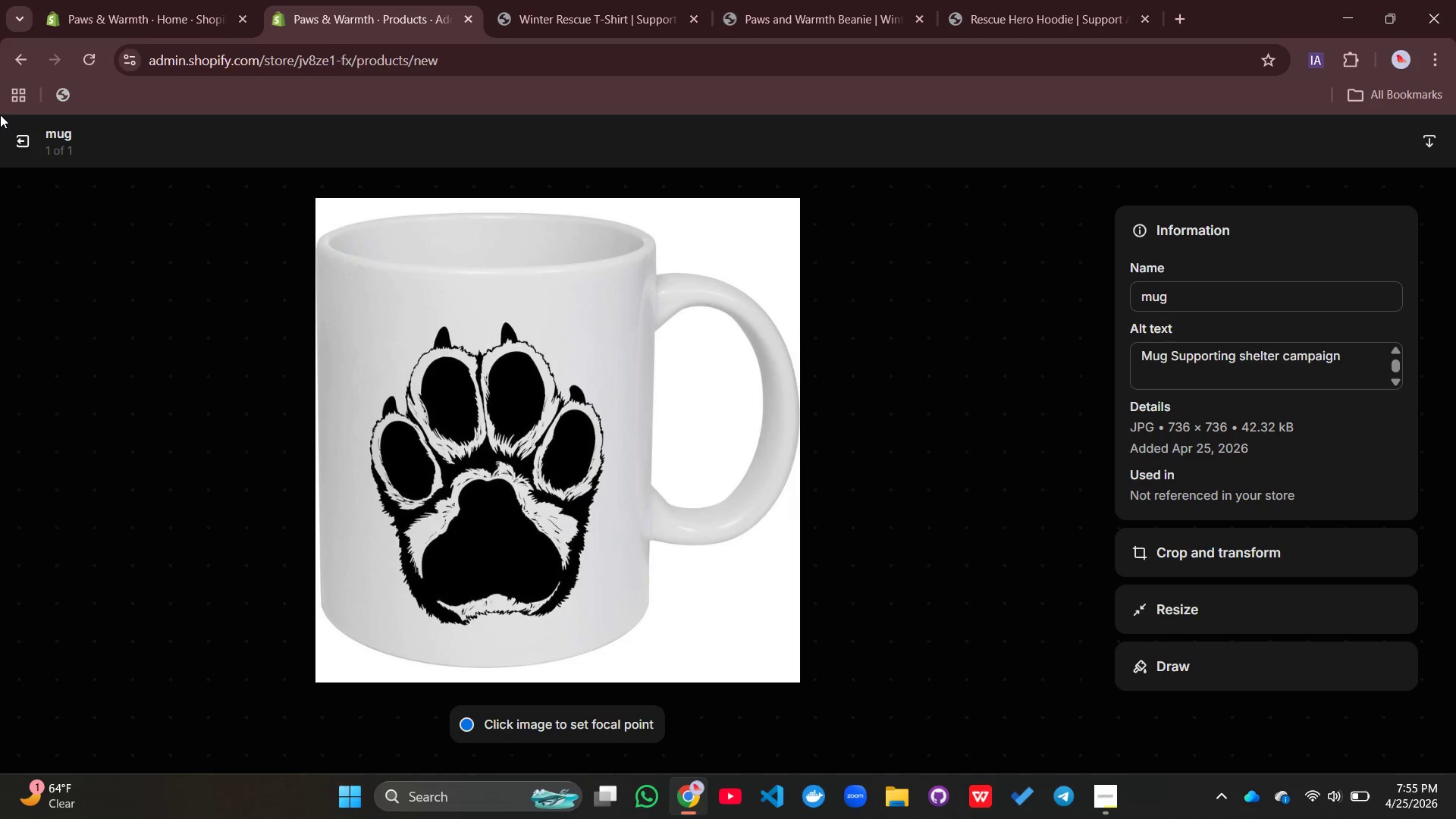 
wait(5.25)
 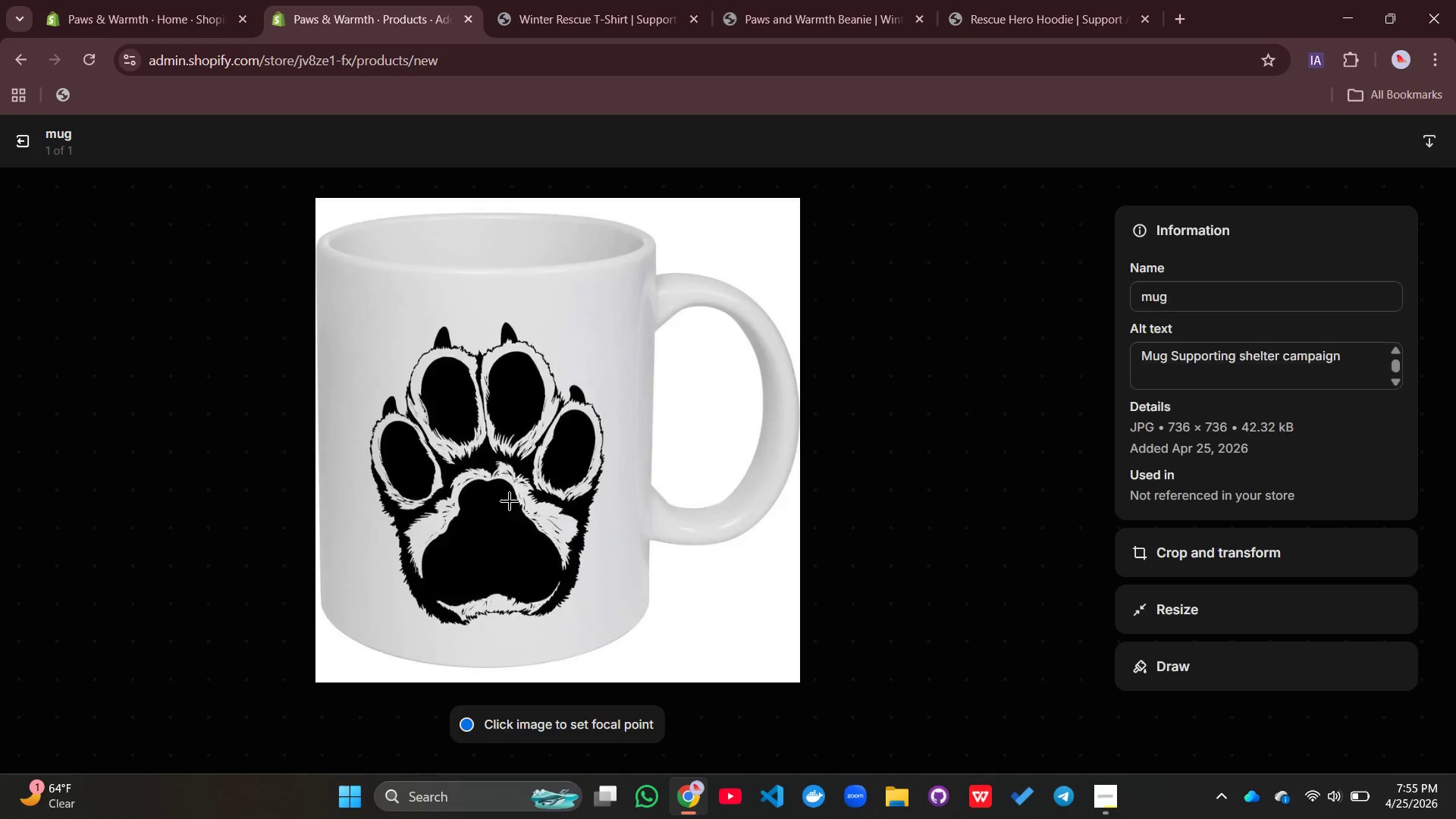 
left_click([11, 138])
 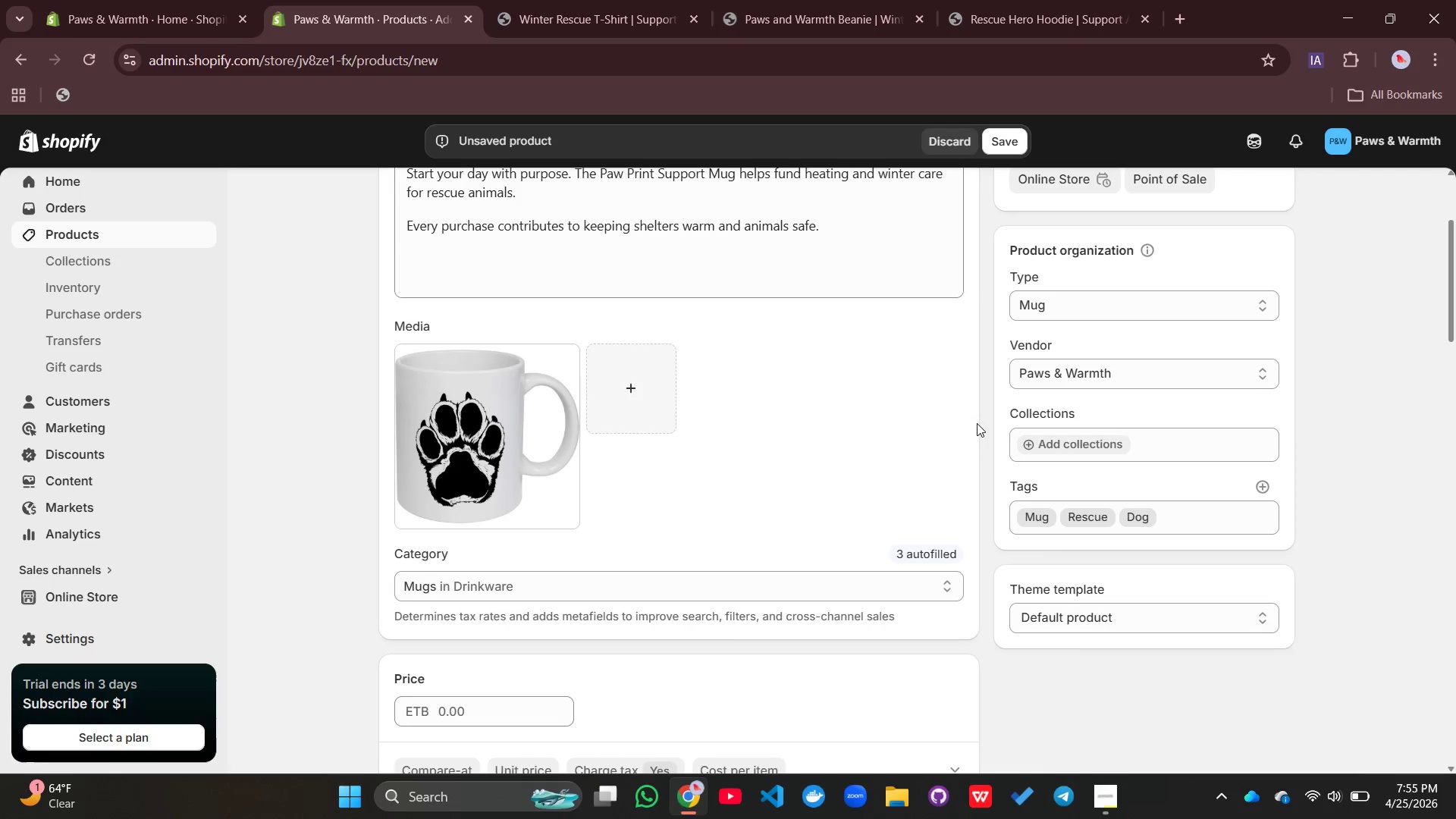 
scroll: coordinate [981, 423], scroll_direction: up, amount: 3.0
 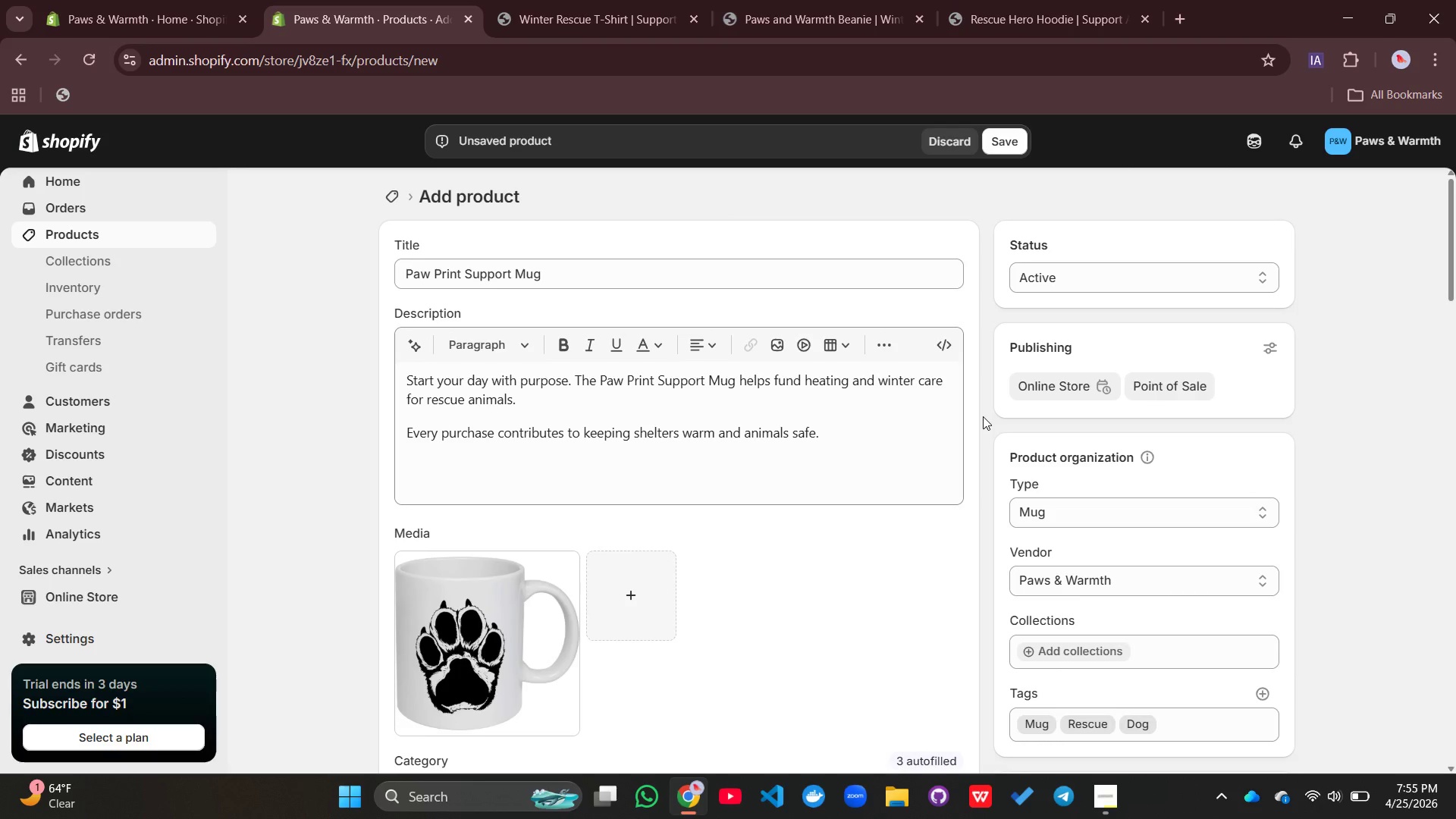 
scroll: coordinate [983, 416], scroll_direction: down, amount: 12.0
 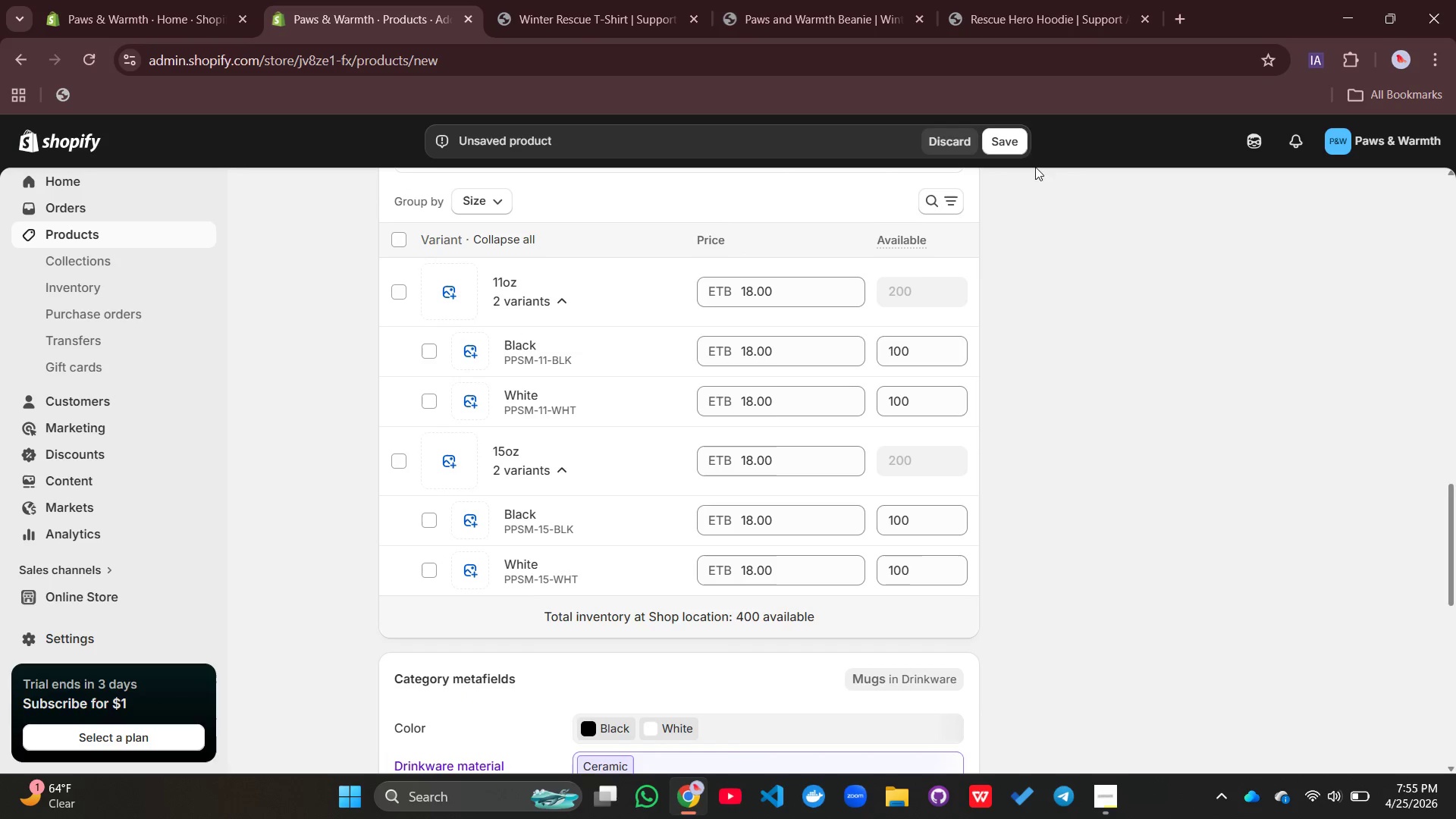 
left_click([1018, 146])
 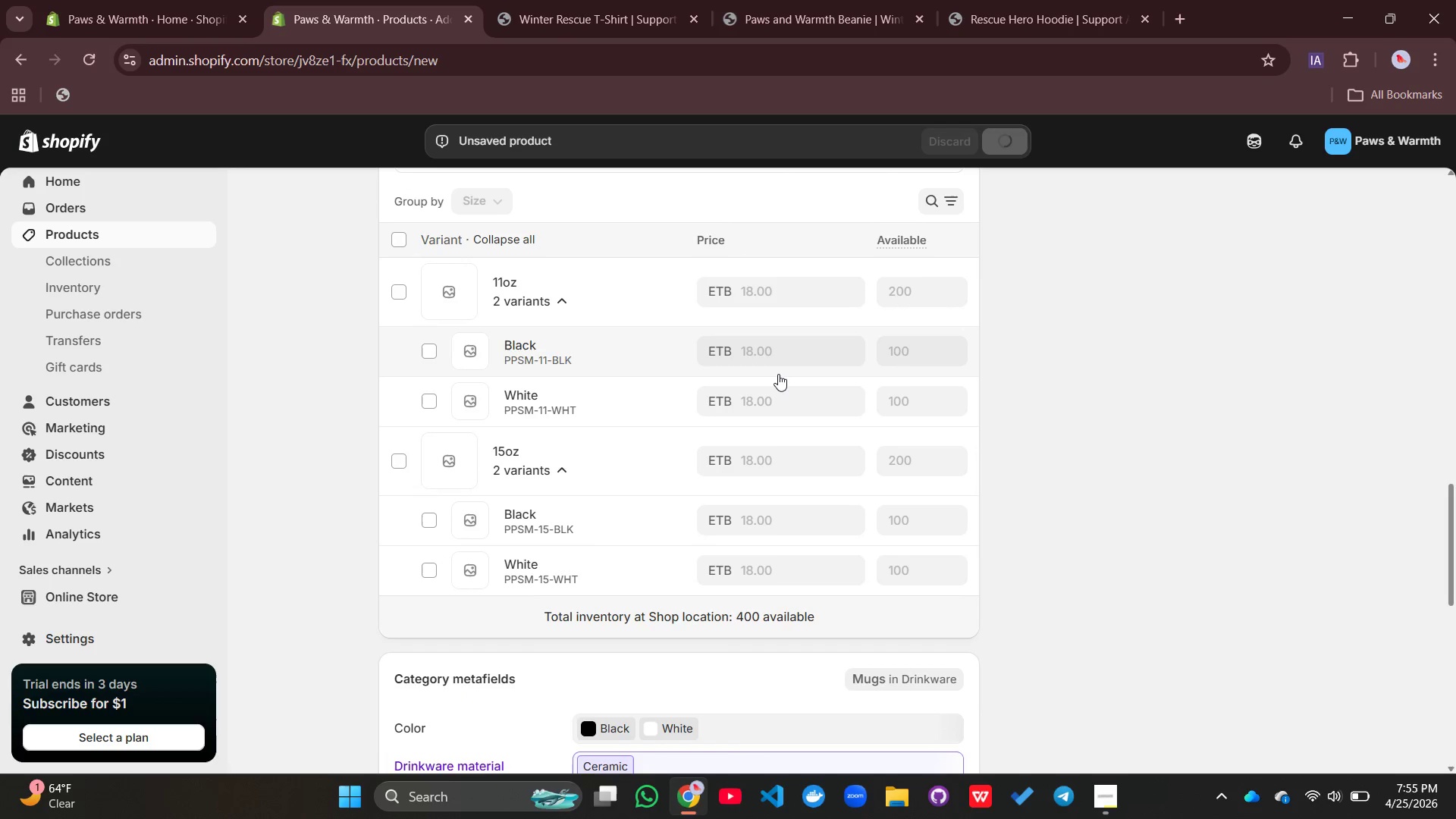 
scroll: coordinate [791, 359], scroll_direction: down, amount: 5.0
 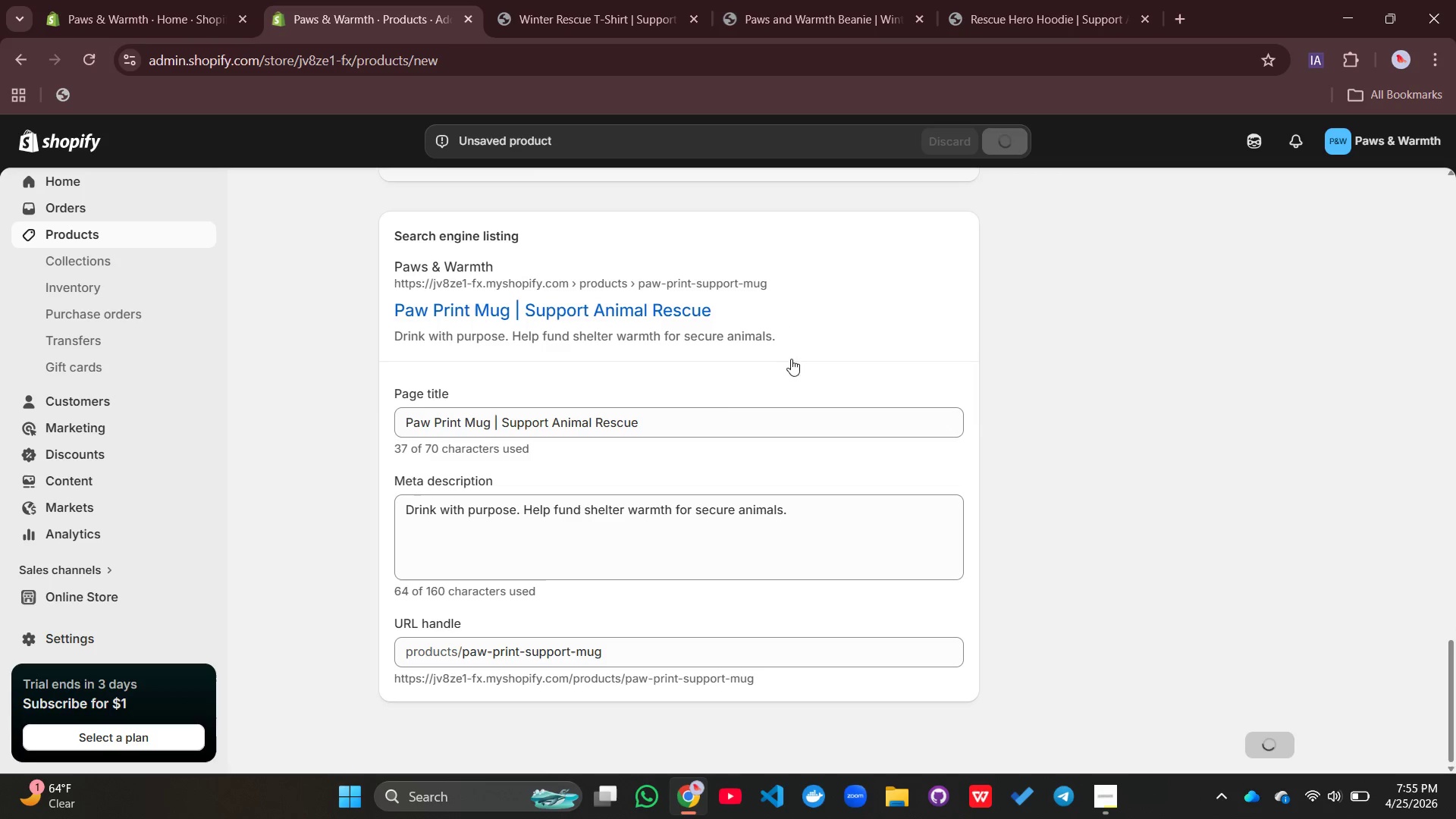 
scroll: coordinate [806, 352], scroll_direction: up, amount: 9.0
 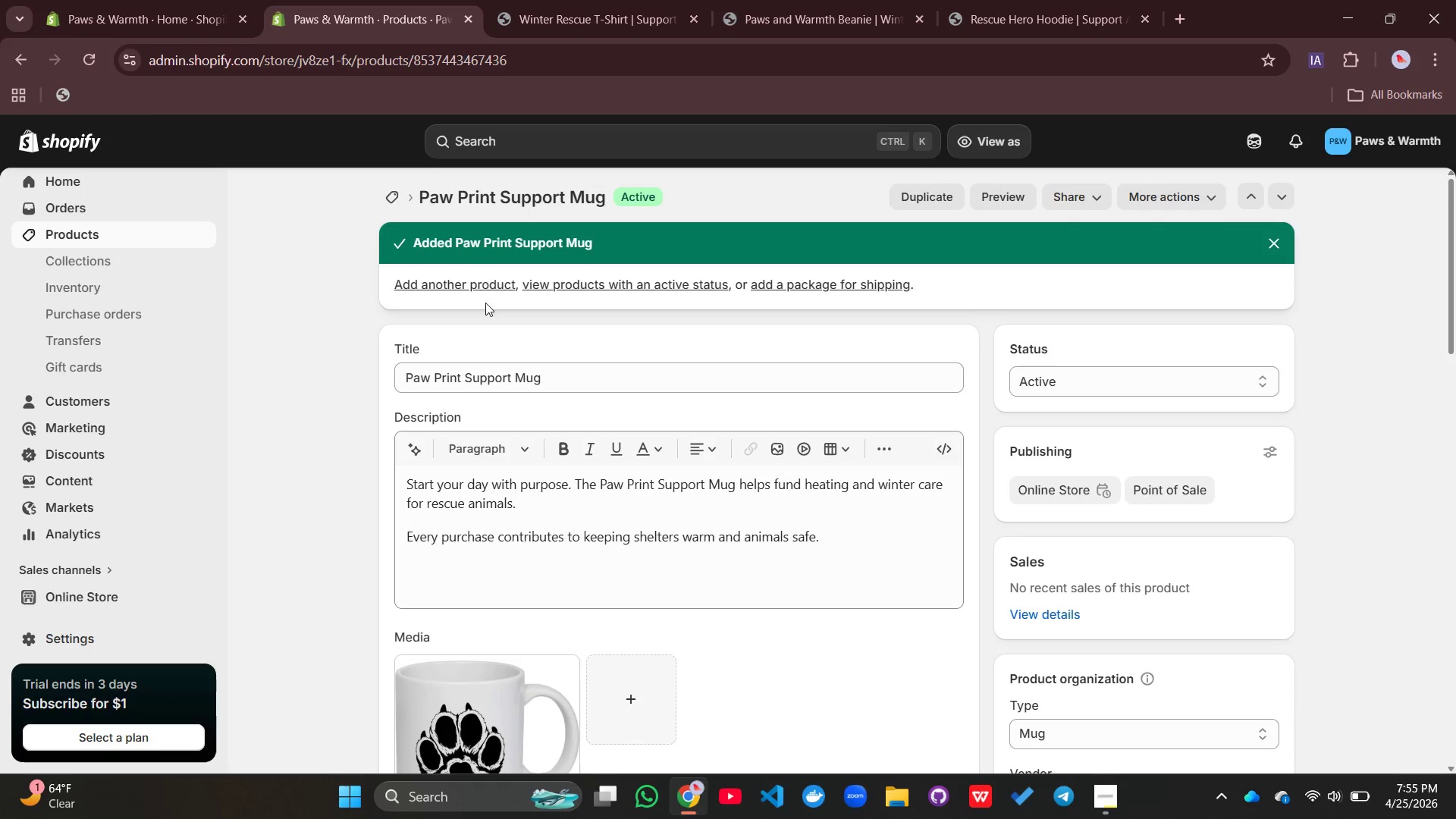 
wait(6.06)
 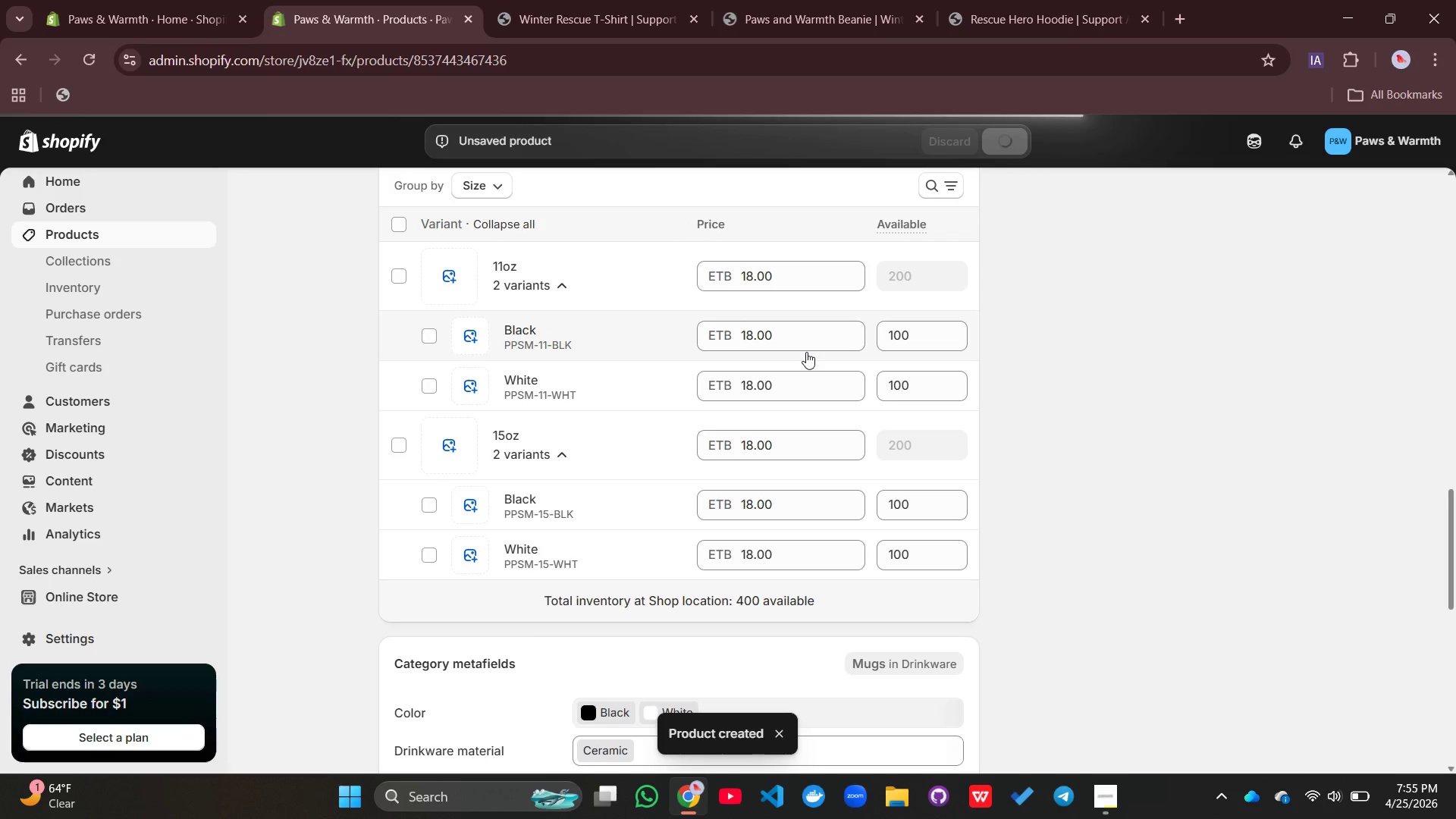 
left_click([623, 290])
 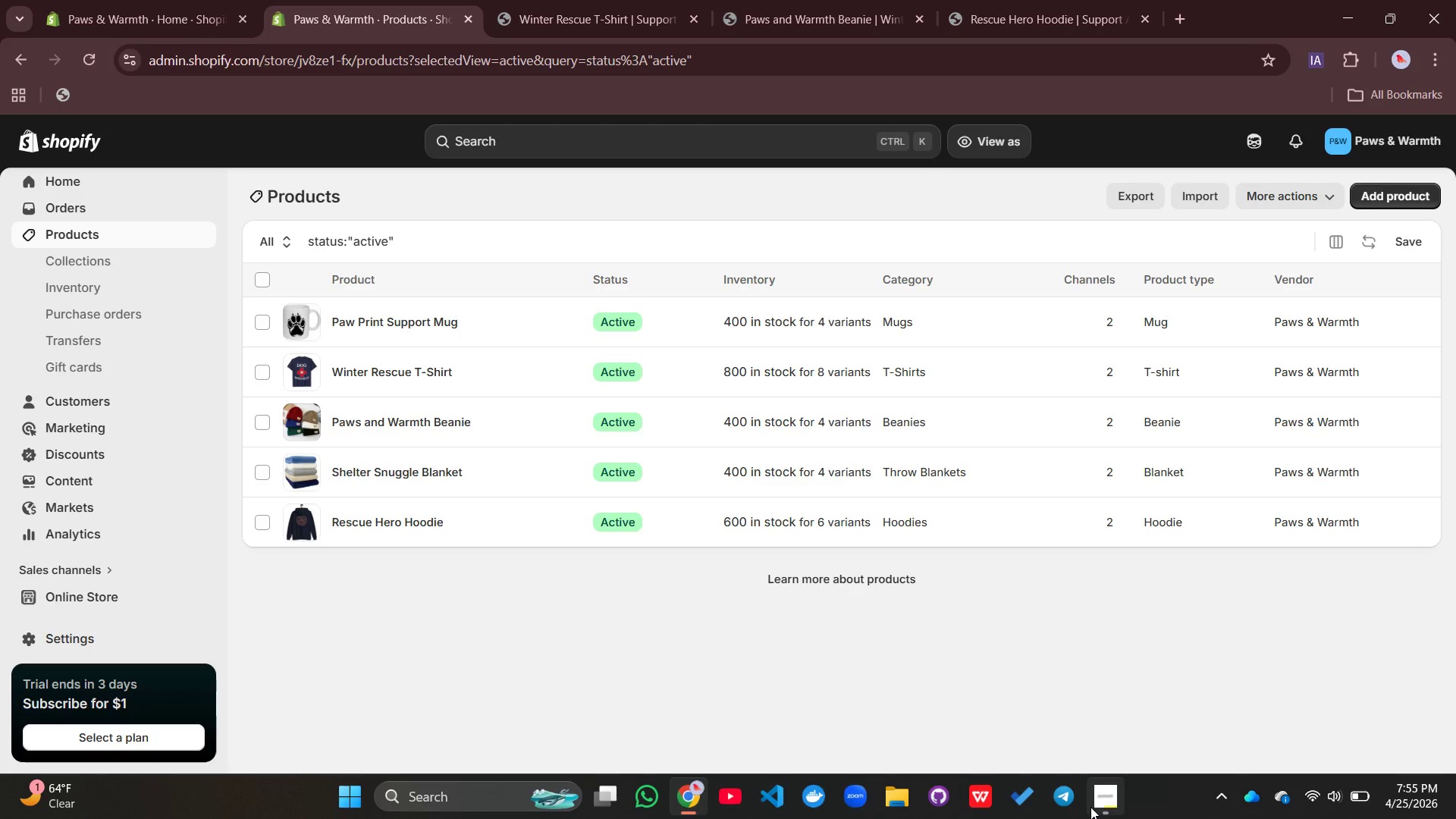 
left_click([1093, 795])